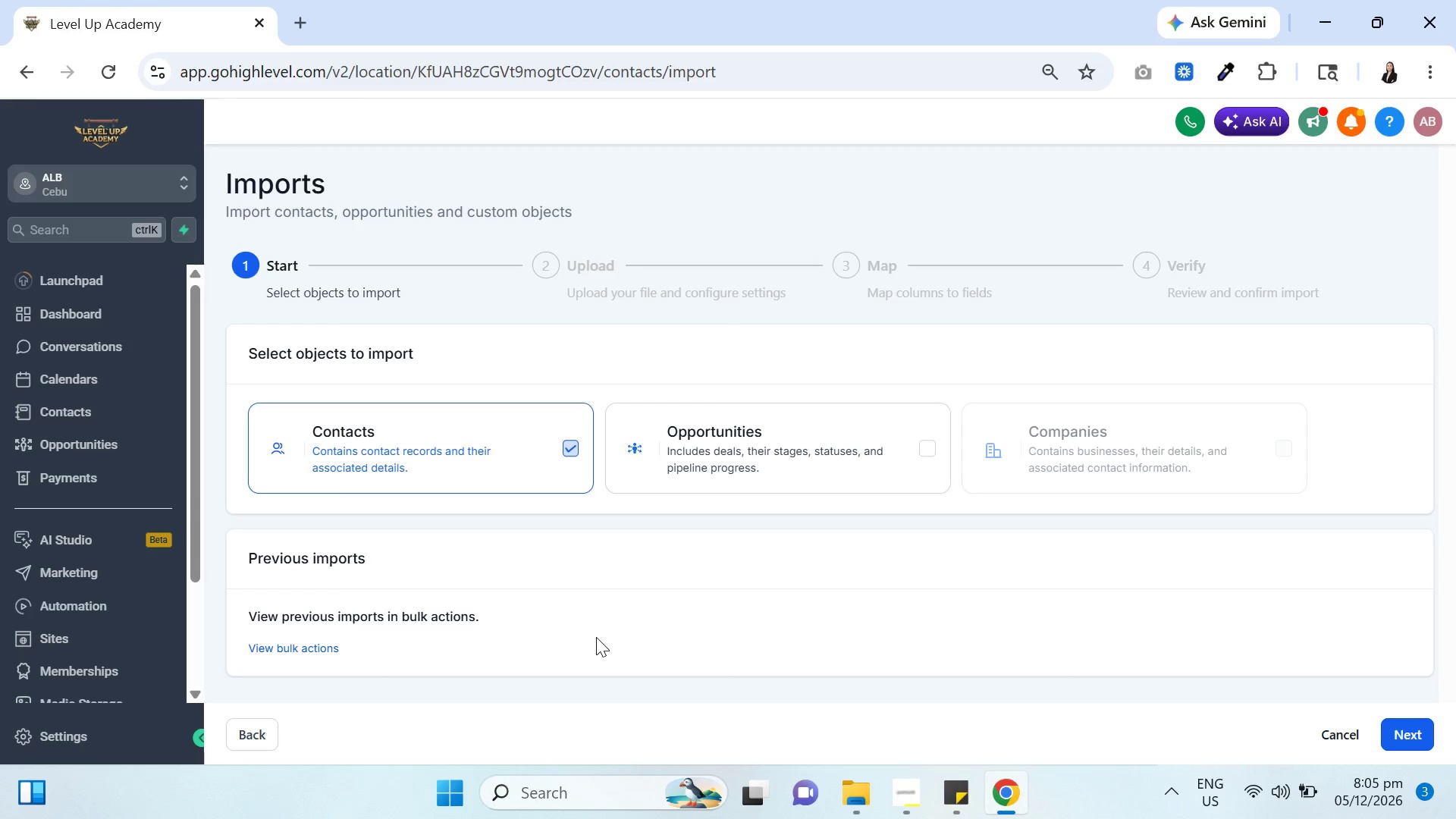 
scroll: coordinate [1455, 611], scroll_direction: down, amount: 4.0
 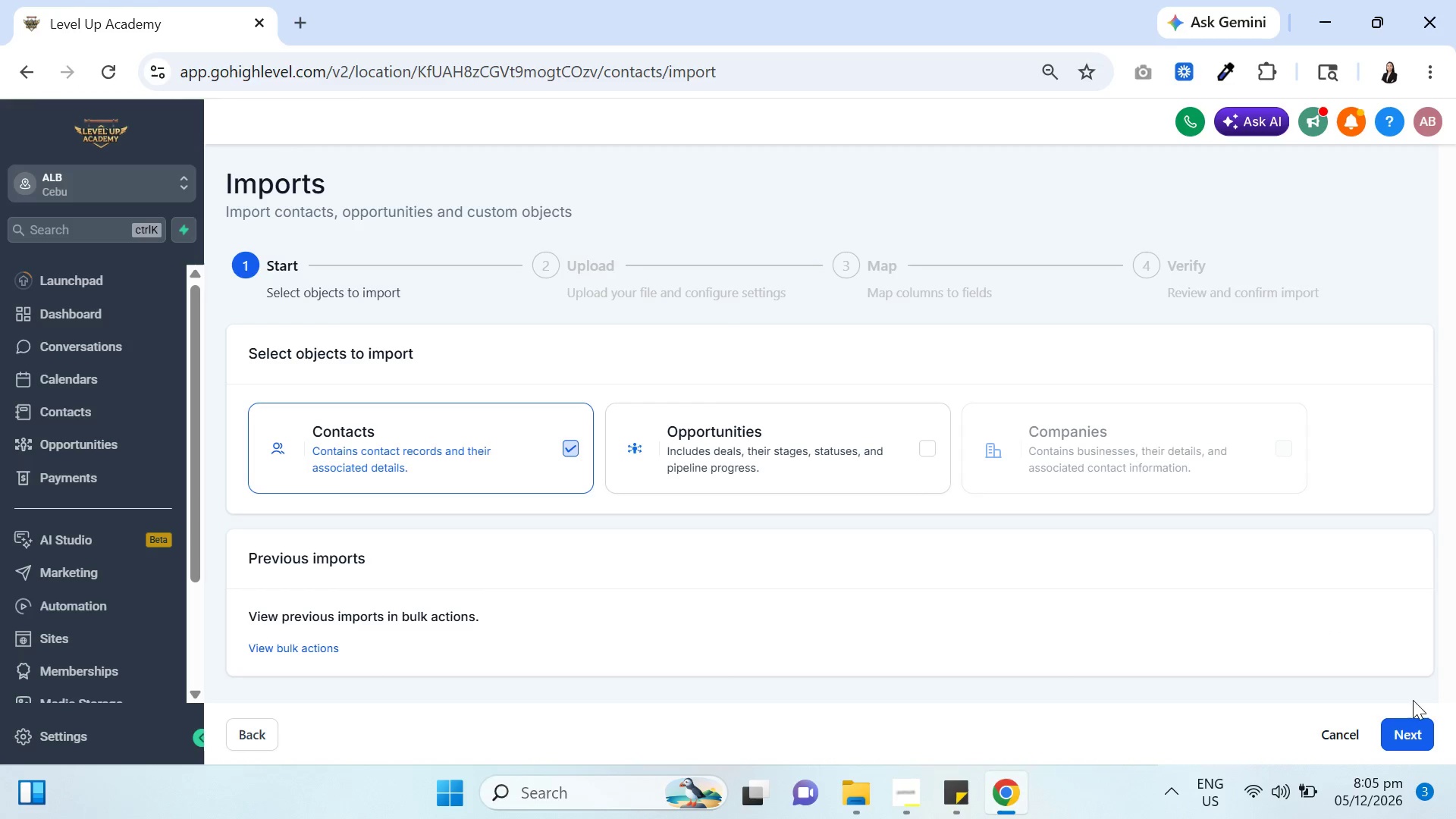 
mouse_move([1398, 726])
 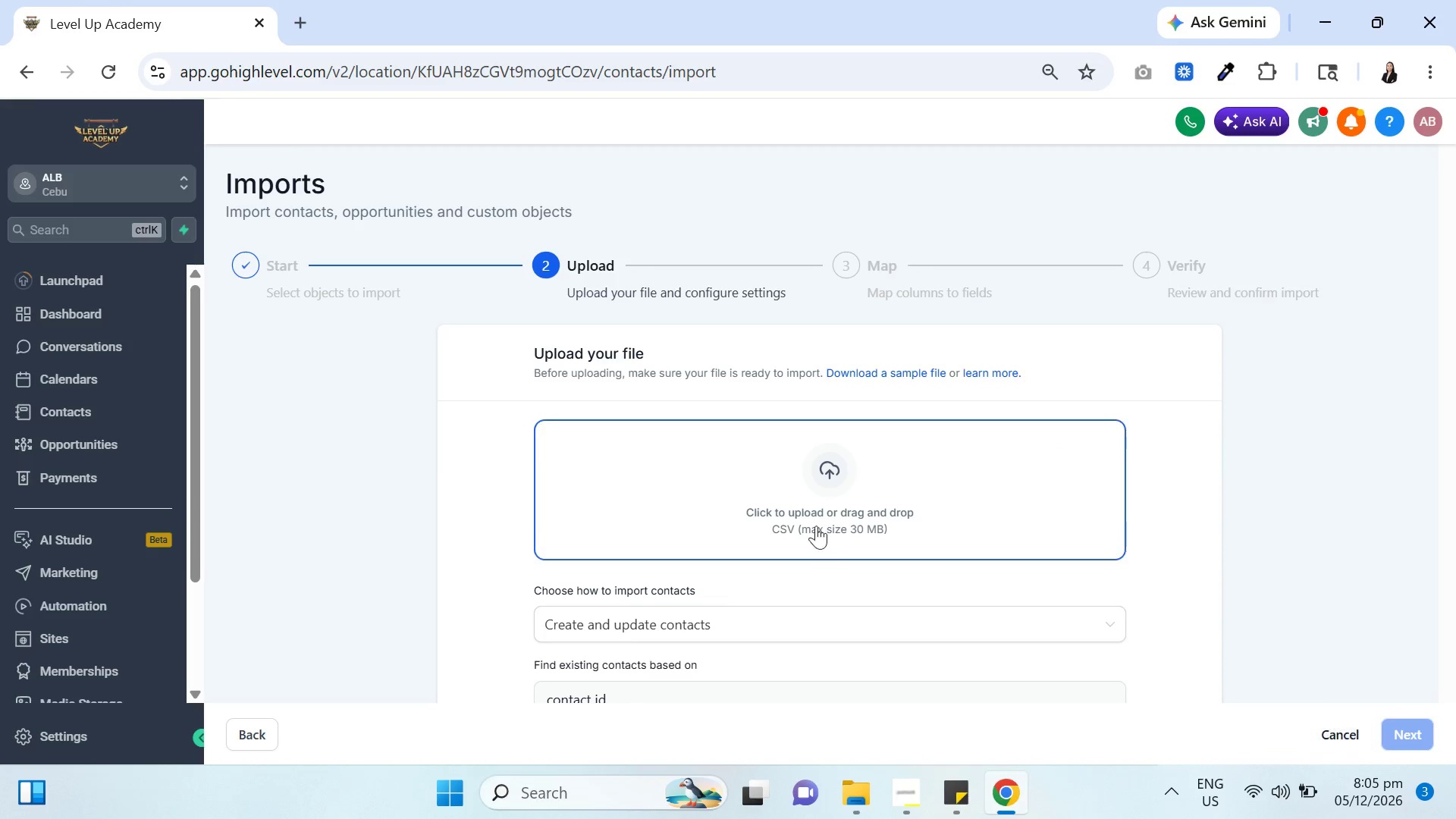 
left_click([812, 513])
 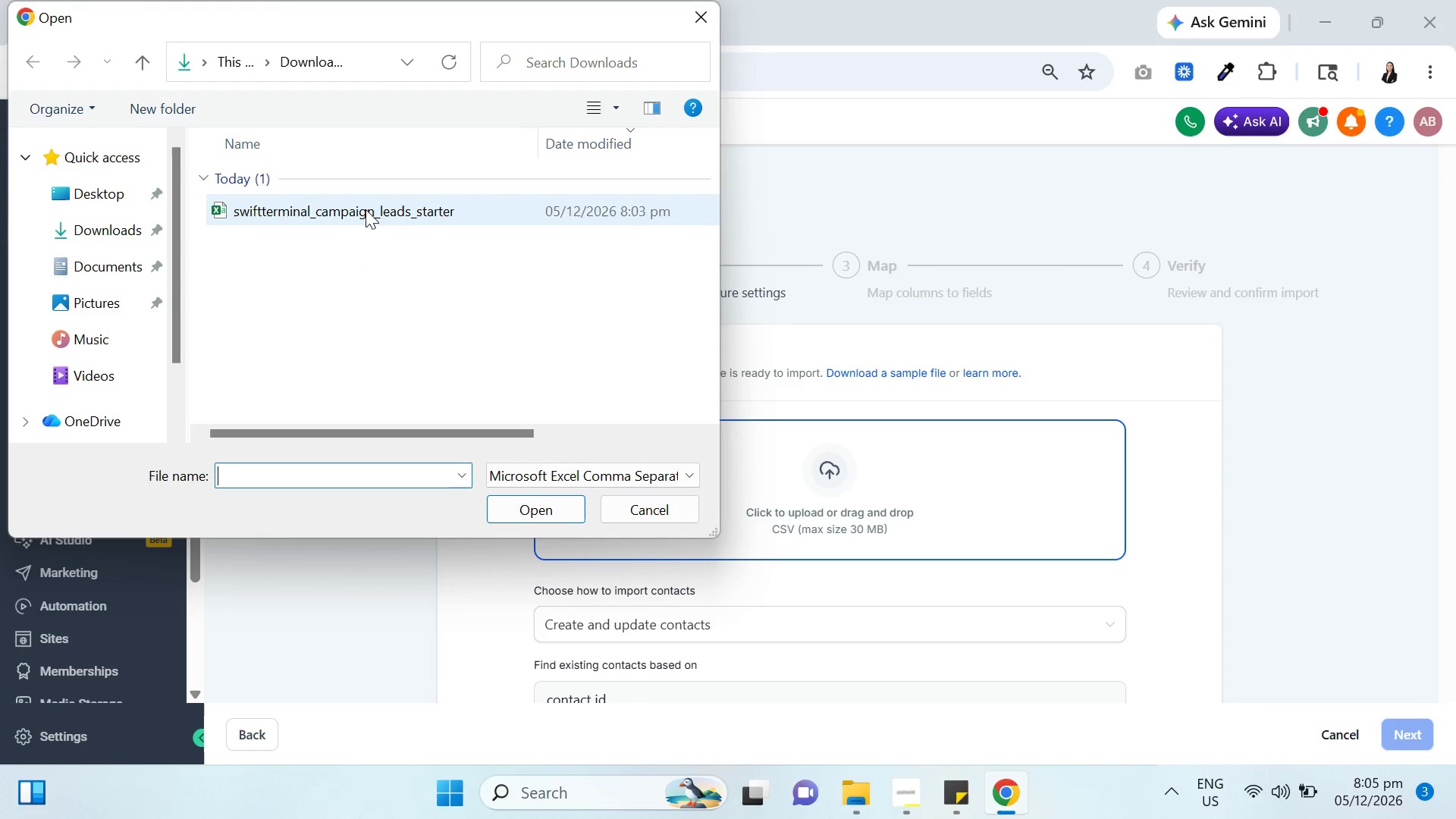 
left_click([366, 209])
 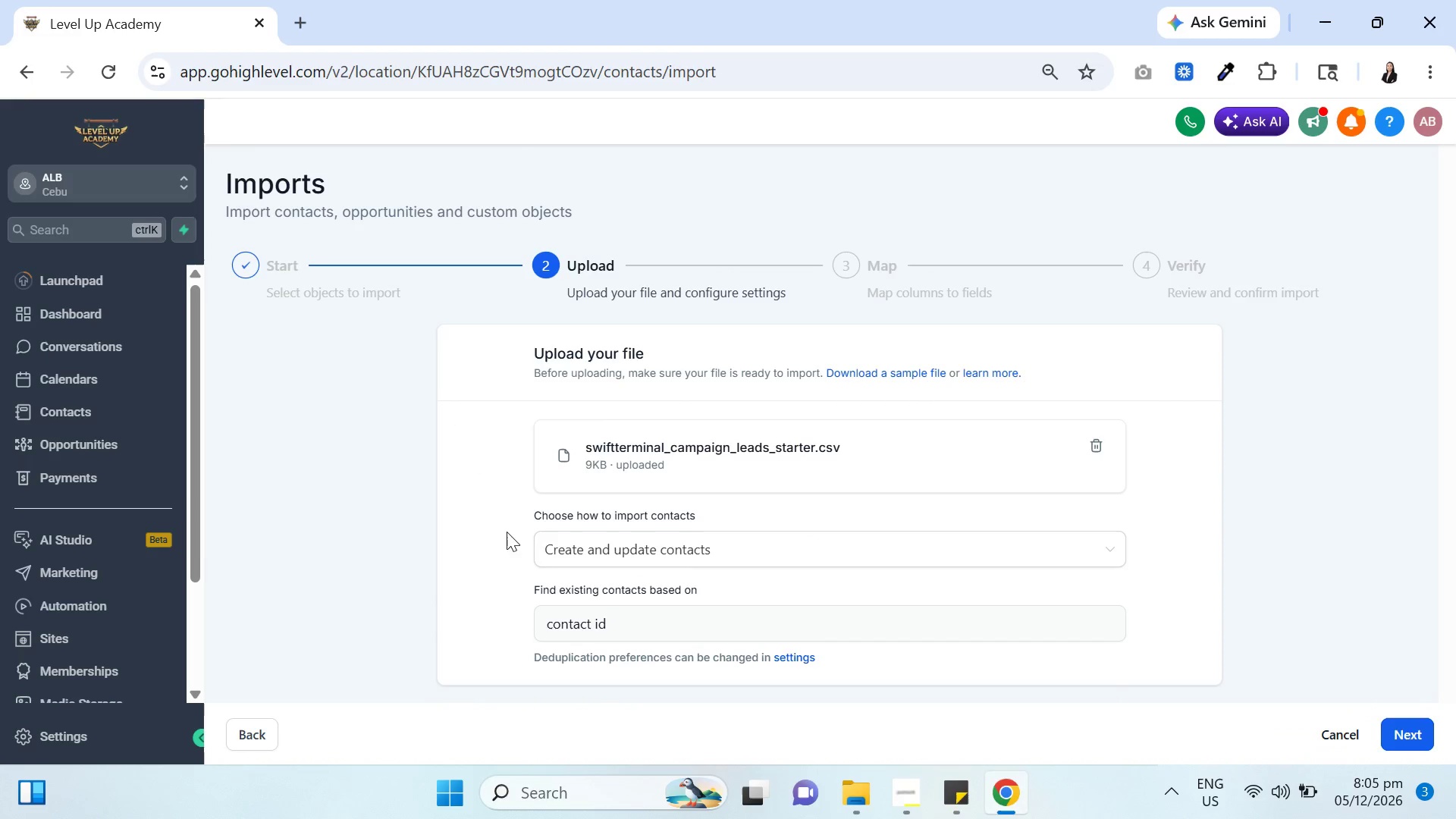 
scroll: coordinate [668, 579], scroll_direction: down, amount: 5.0
 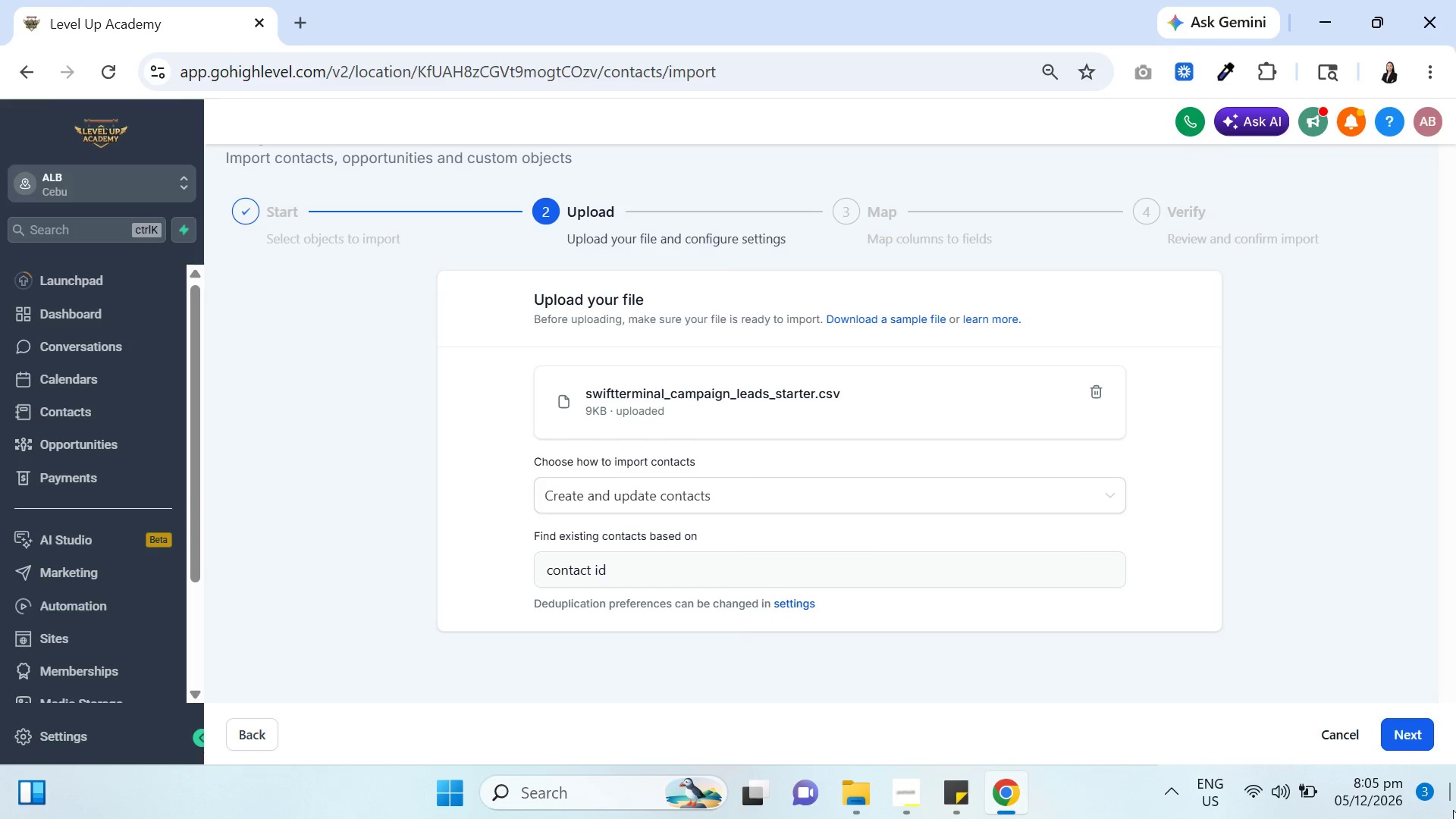 
left_click([1419, 733])
 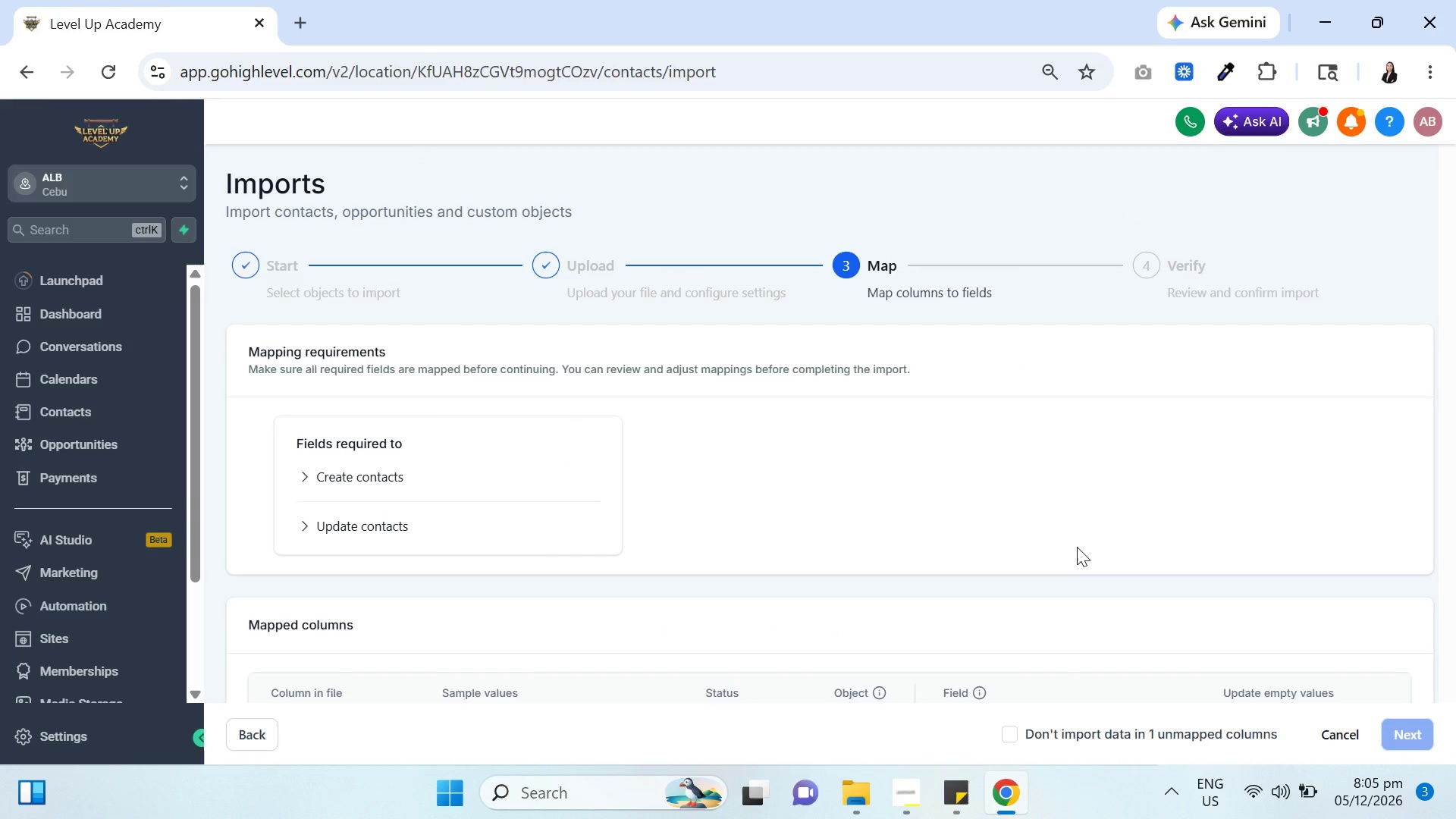 
wait(8.86)
 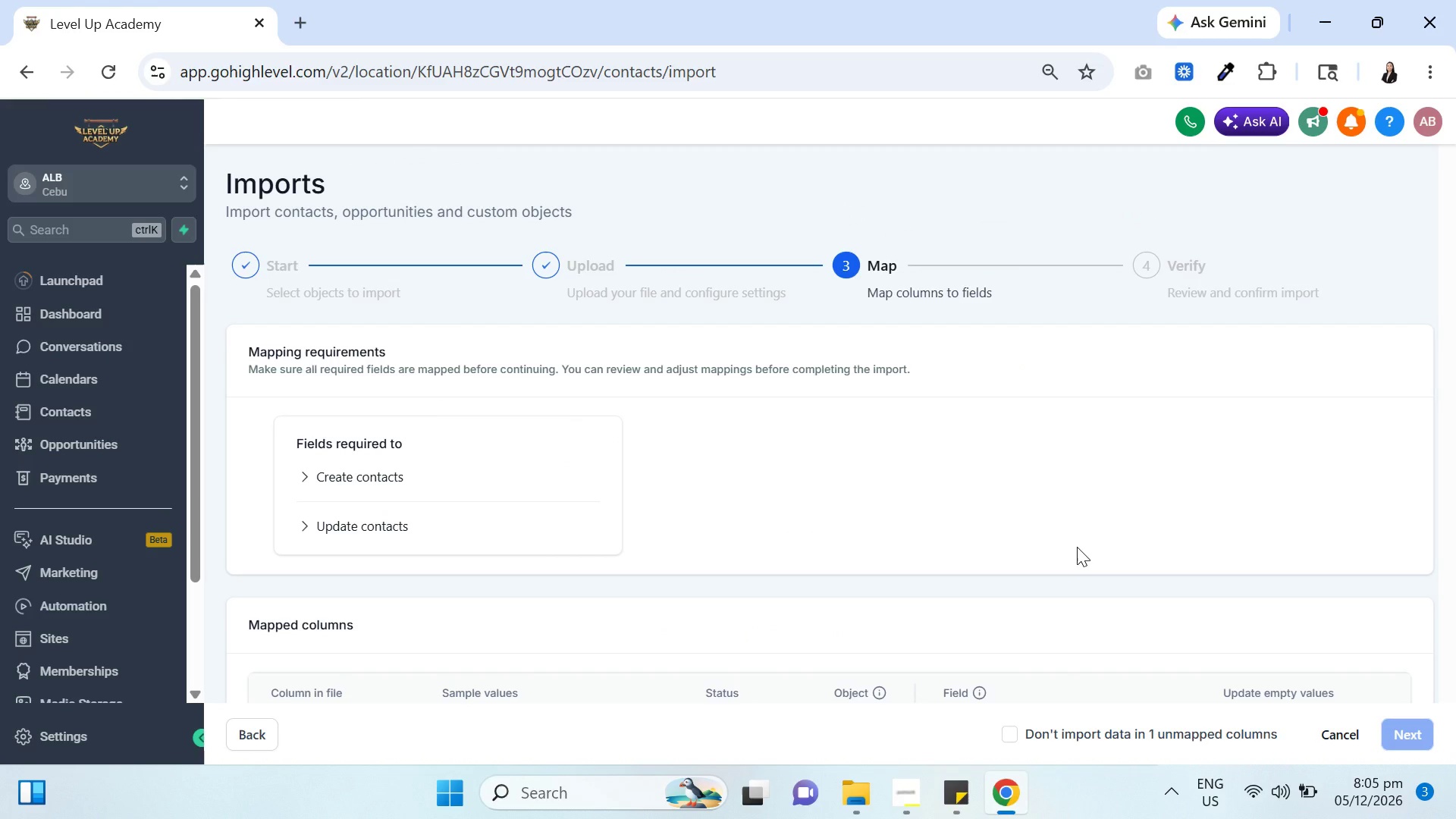 
scroll: coordinate [858, 491], scroll_direction: down, amount: 5.0
 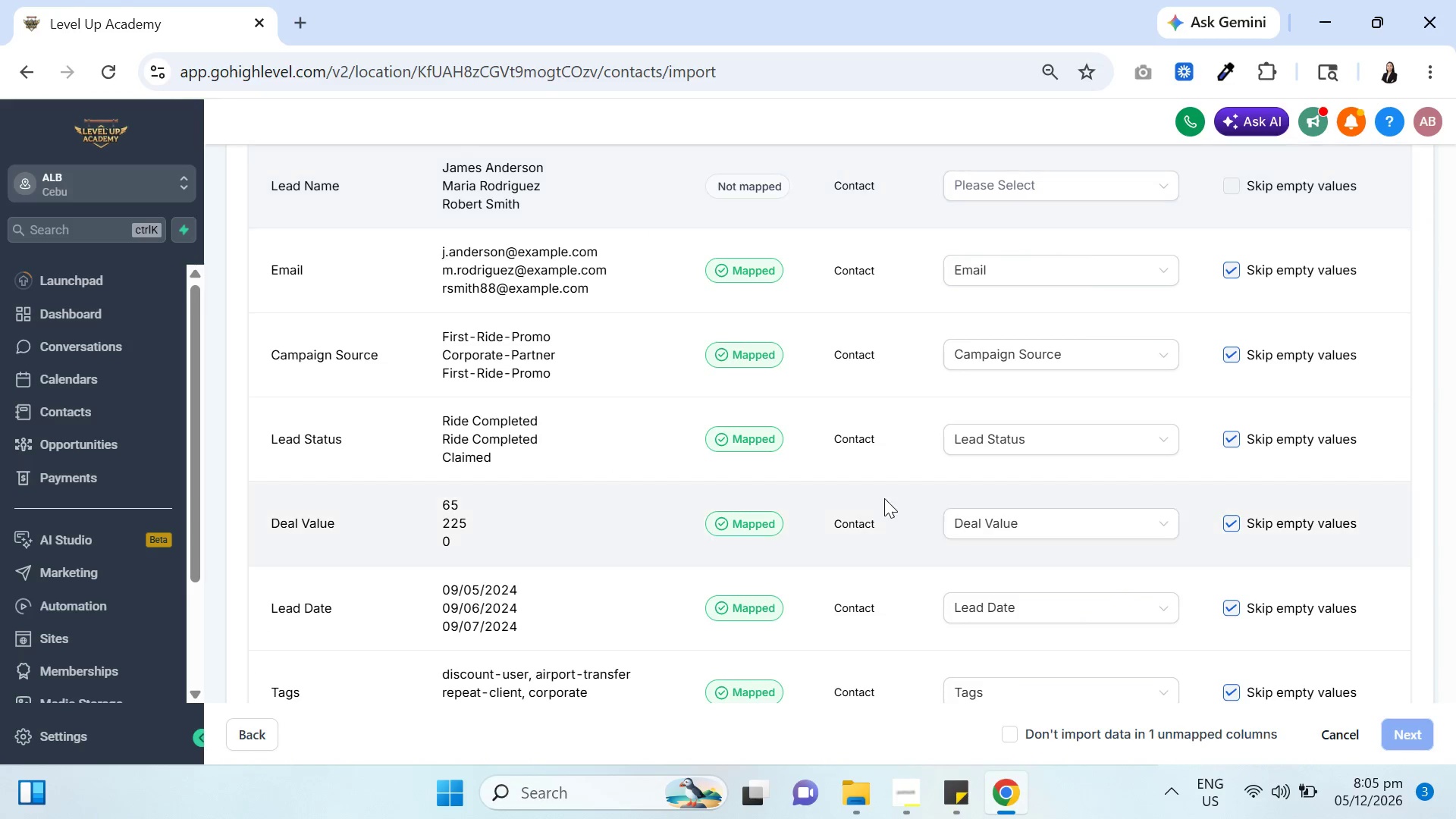 
scroll: coordinate [884, 498], scroll_direction: up, amount: 1.0
 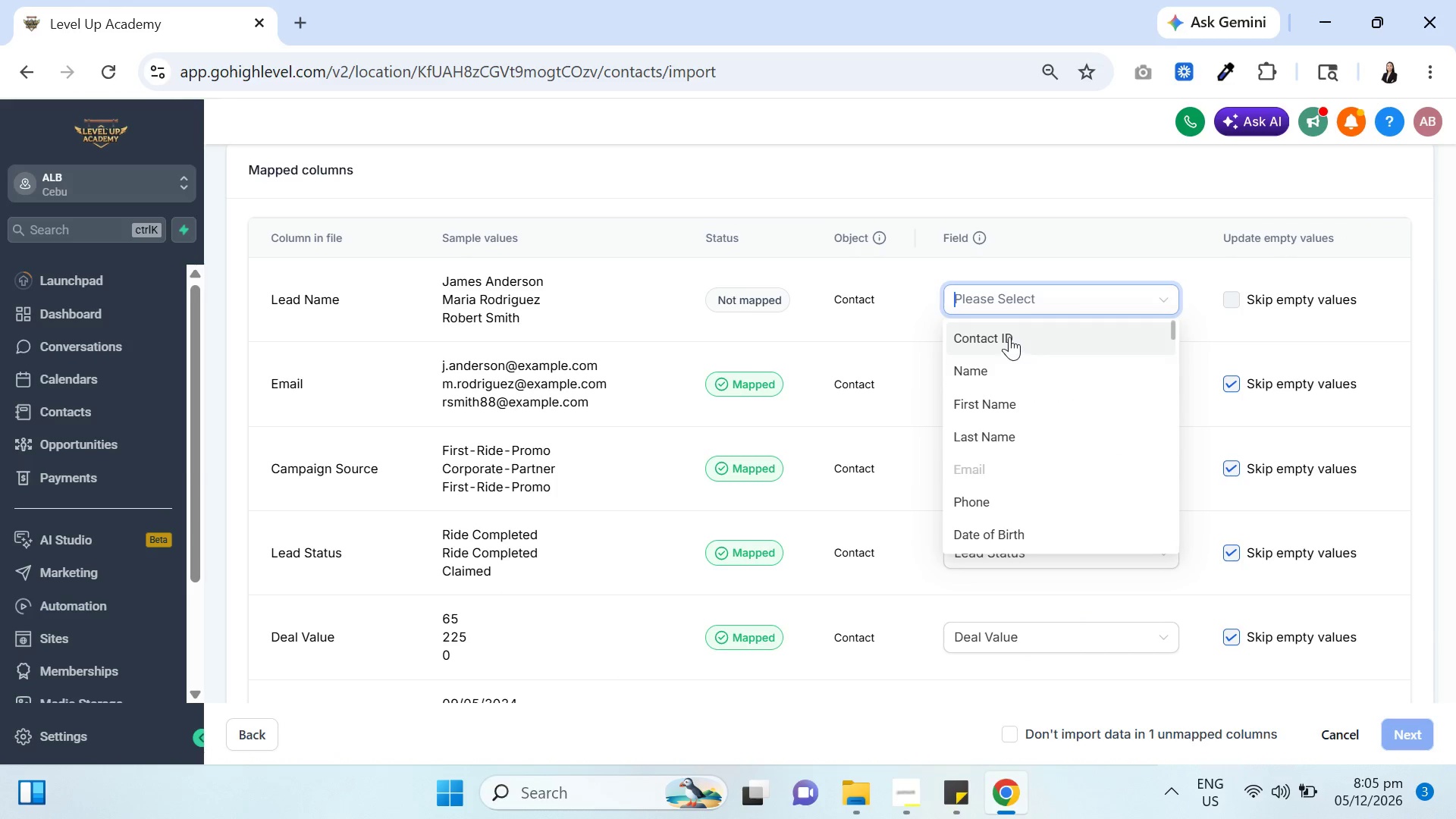 
left_click([1012, 362])
 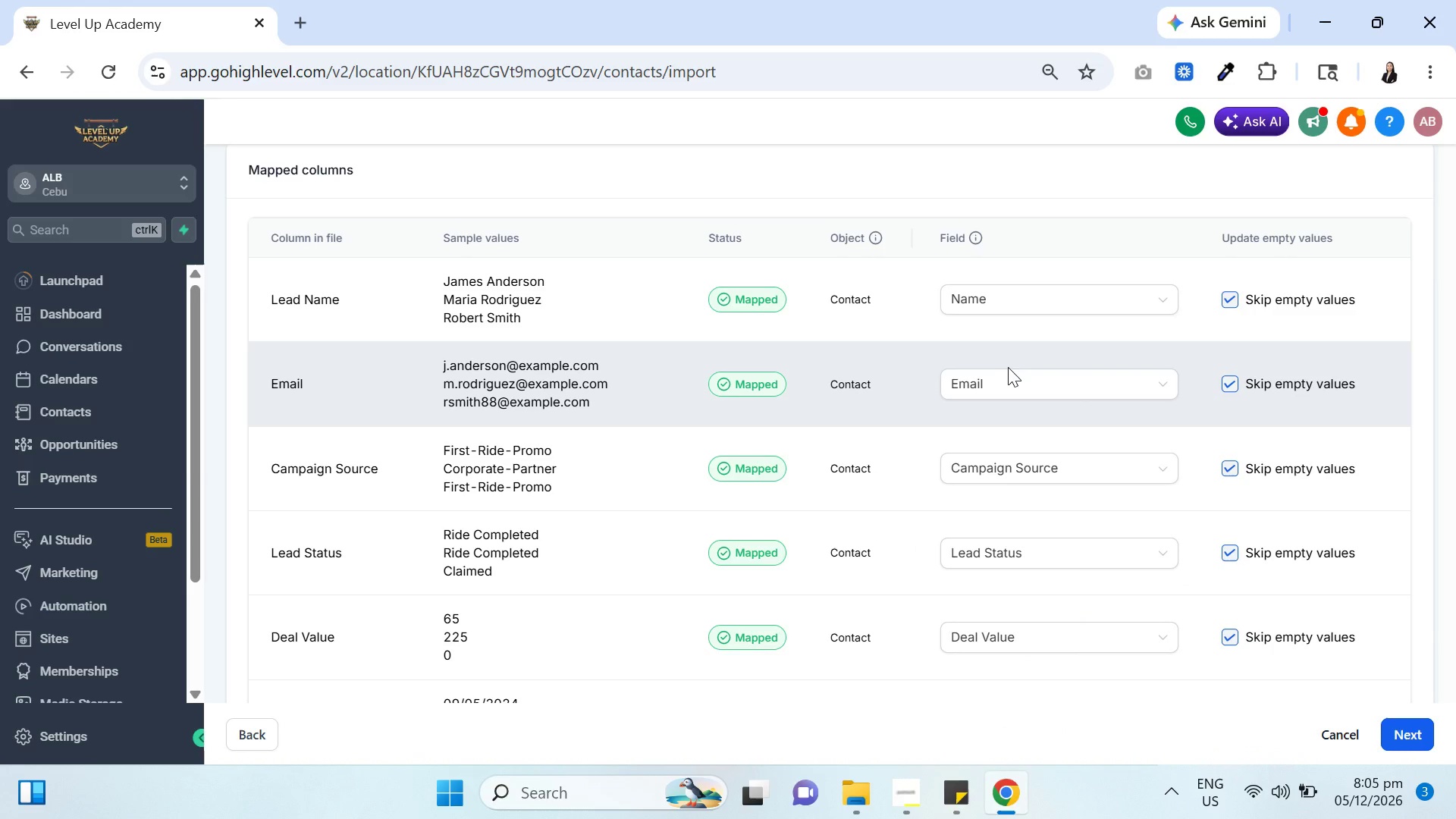 
scroll: coordinate [920, 479], scroll_direction: down, amount: 3.0
 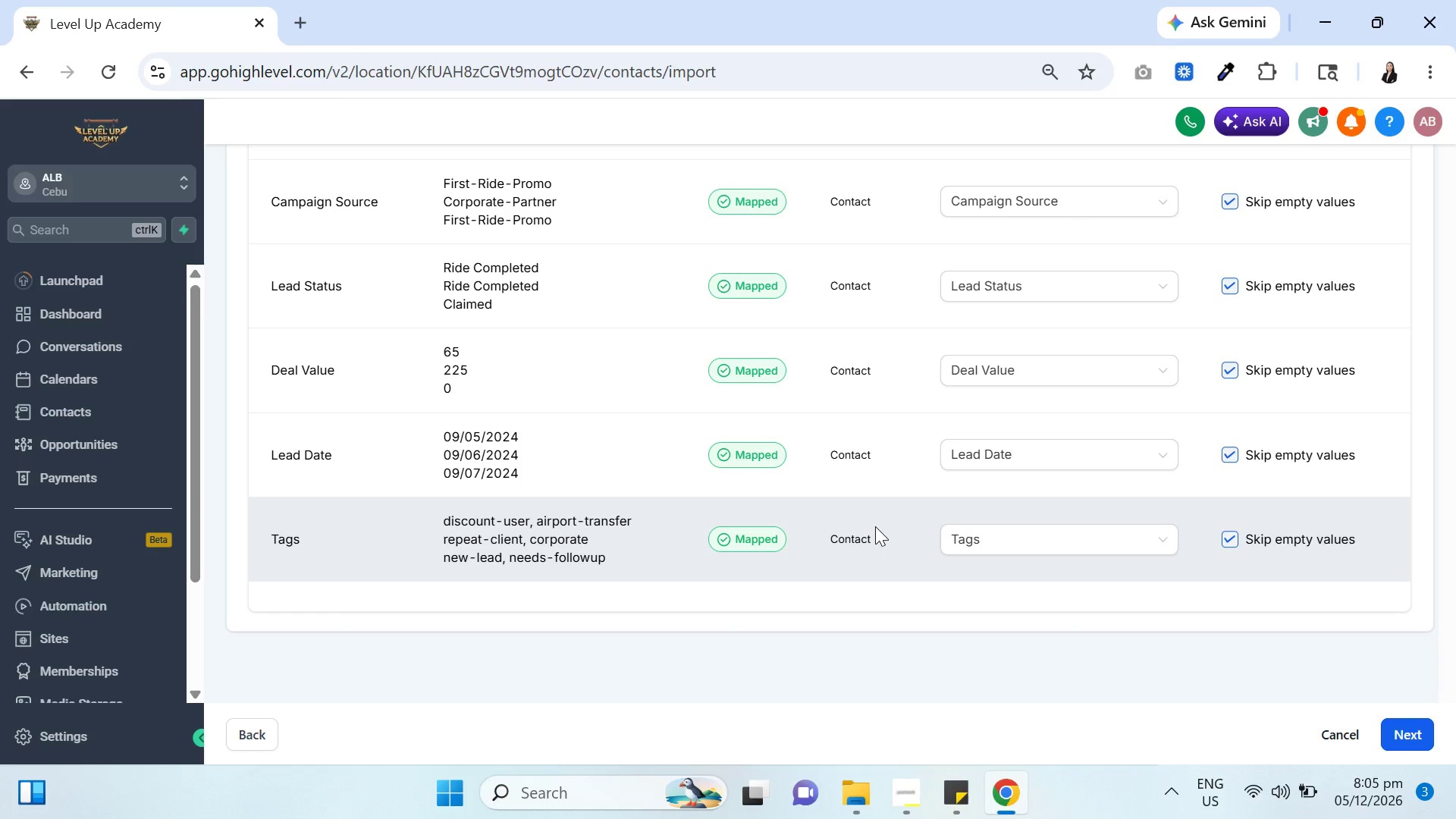 
scroll: coordinate [872, 563], scroll_direction: up, amount: 4.0
 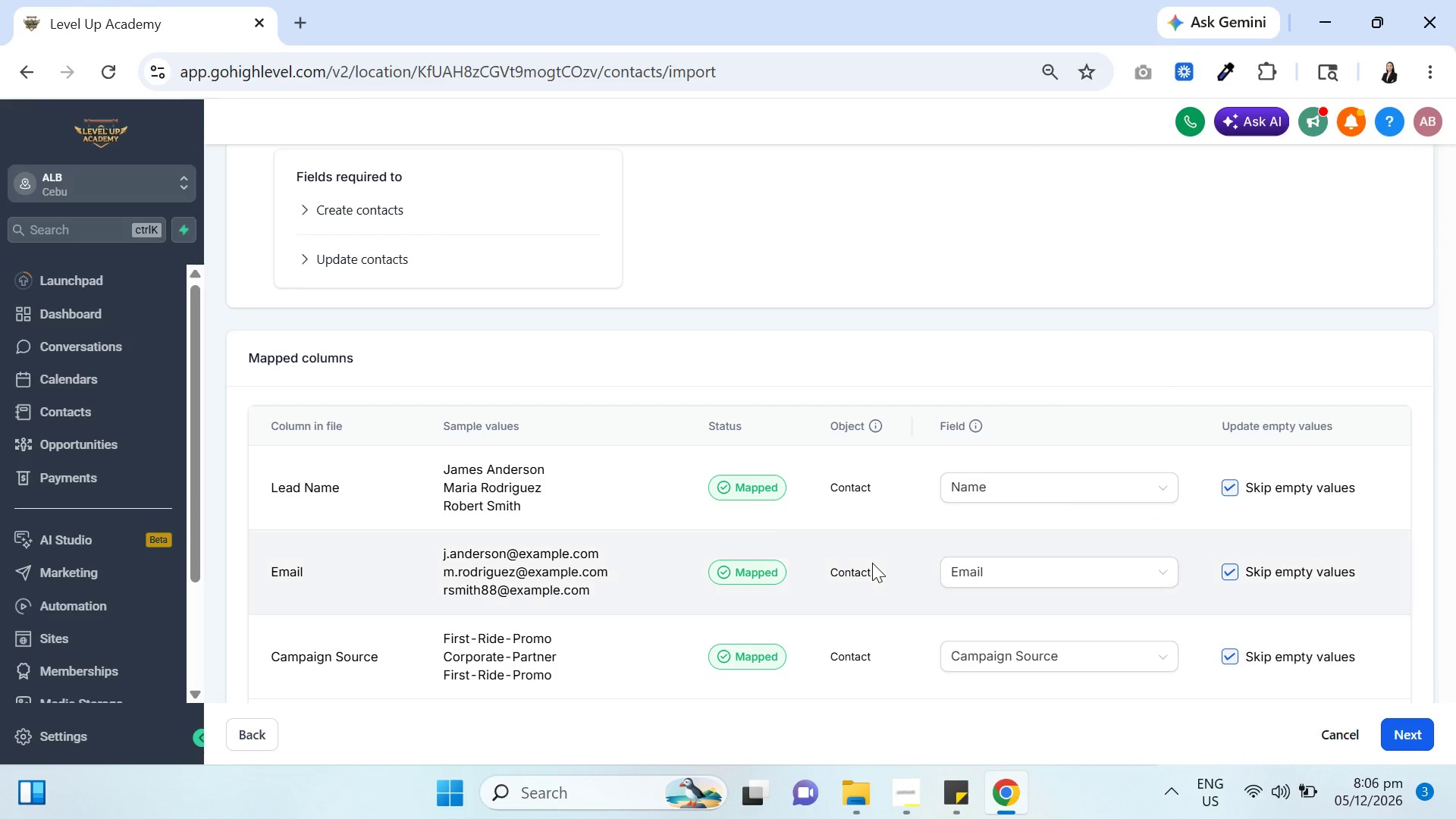 
scroll: coordinate [958, 572], scroll_direction: down, amount: 6.0
 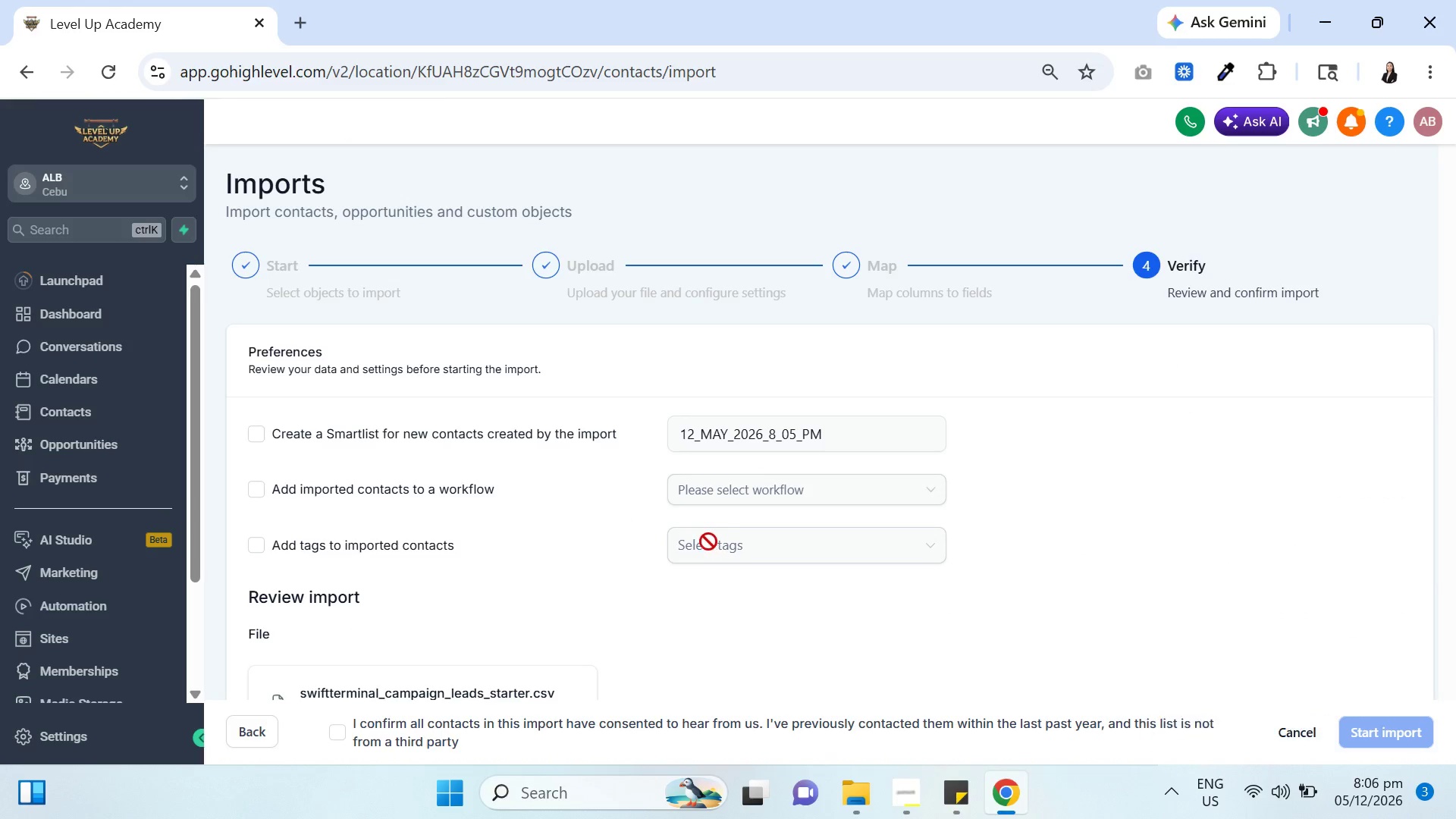 
left_click([259, 437])
 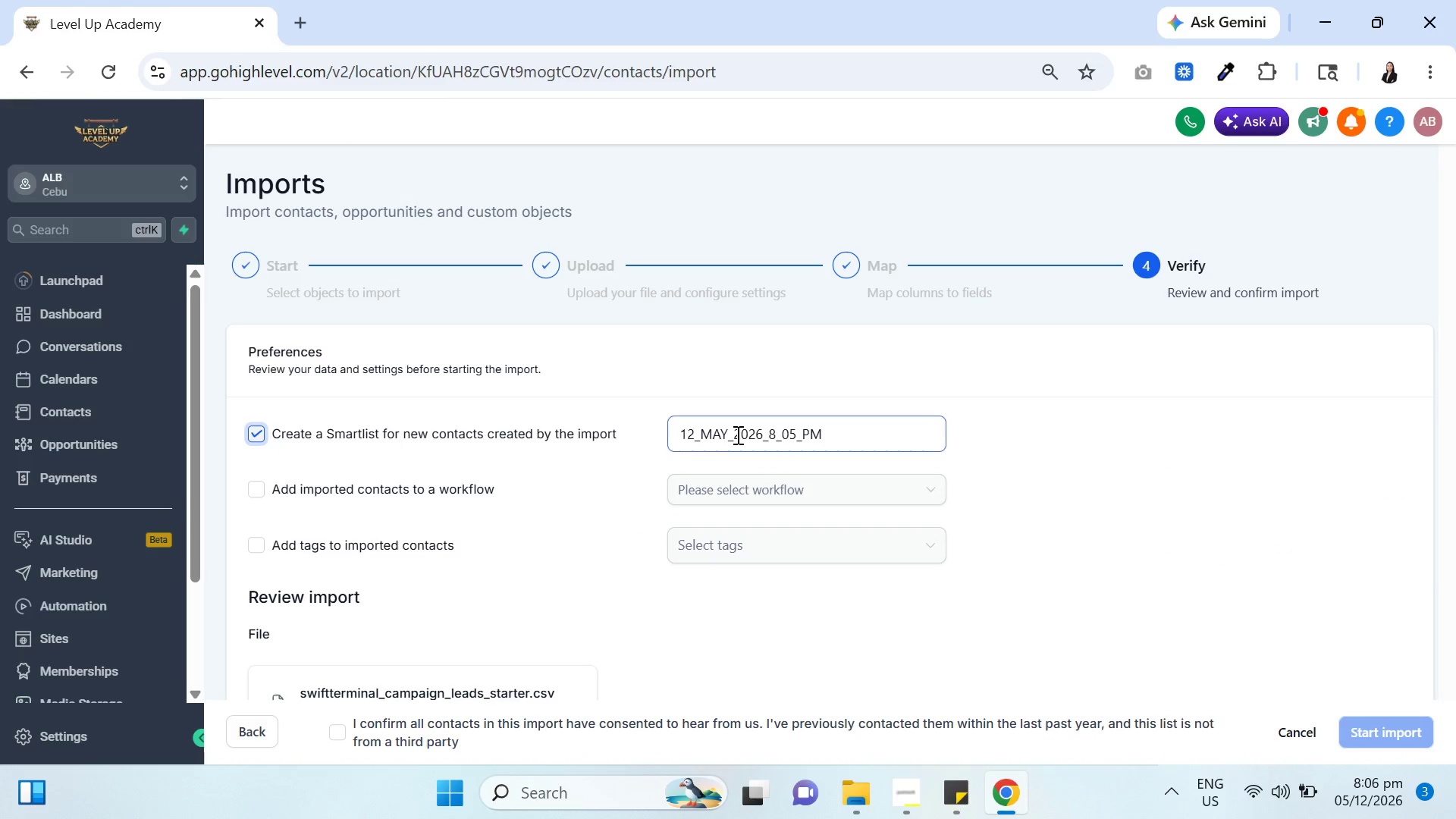 
double_click([736, 433])
 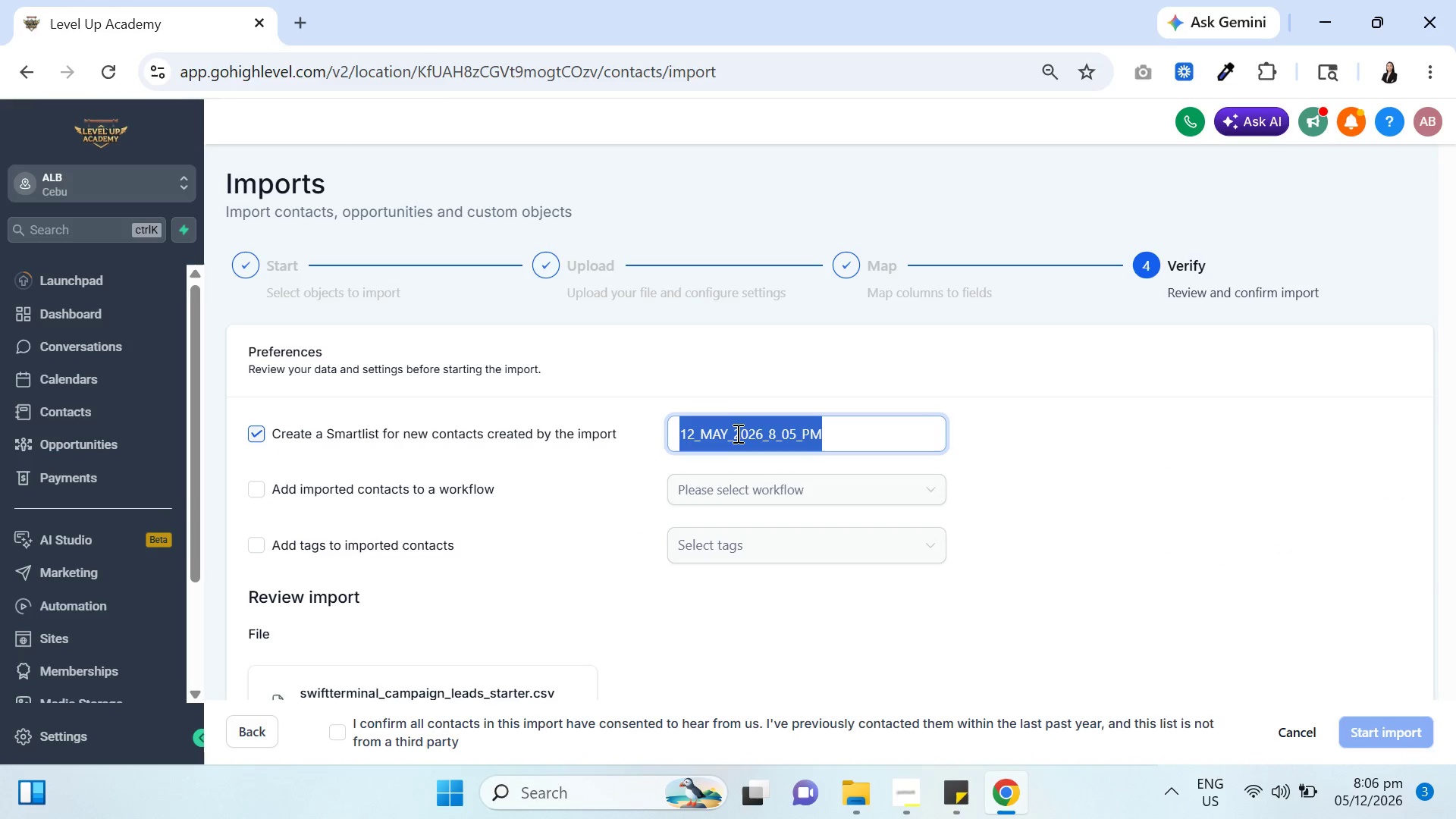 
triple_click([736, 433])
 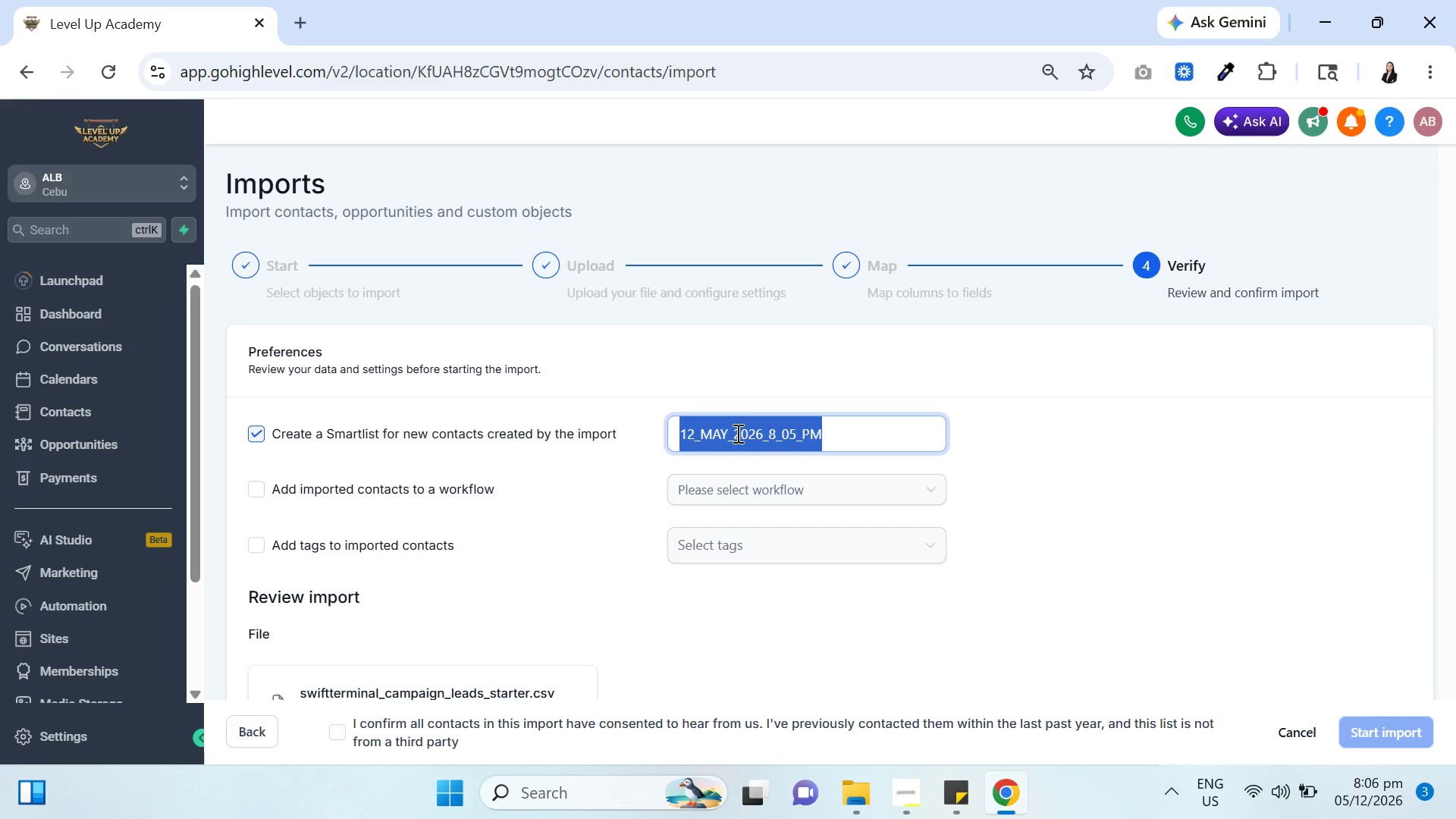 
type(SwiftTerminal)
 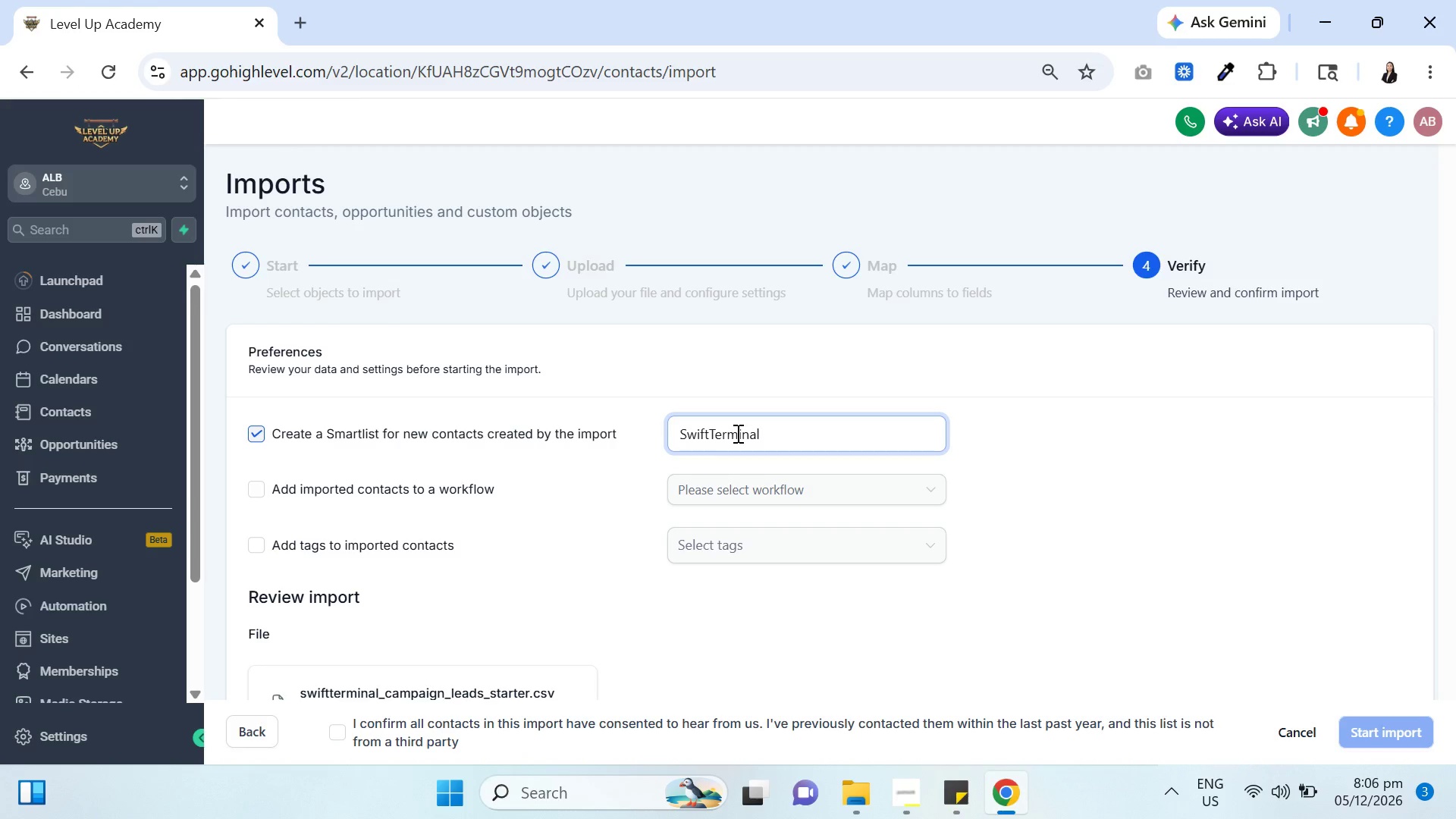 
key(Enter)
 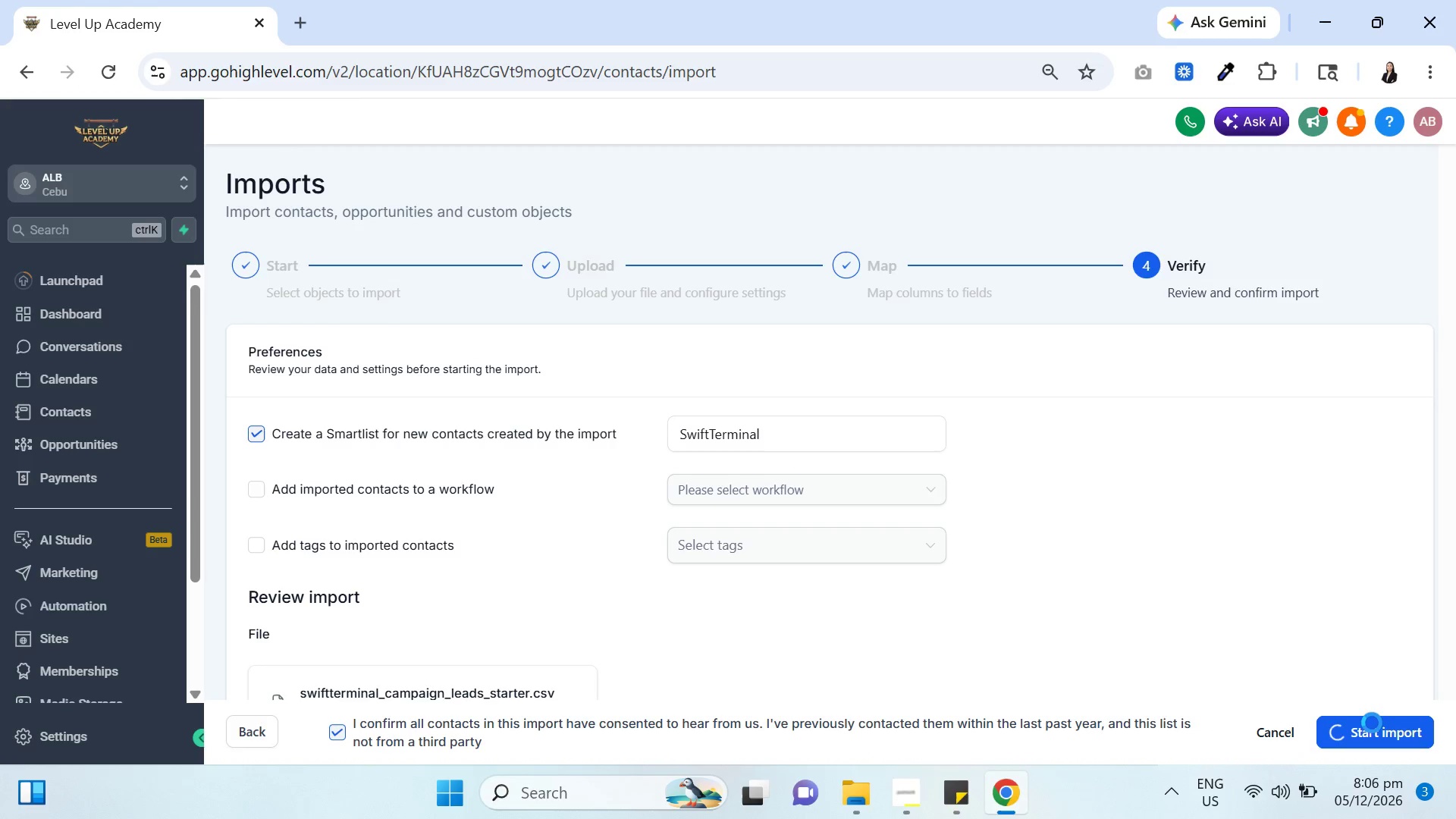 
wait(6.0)
 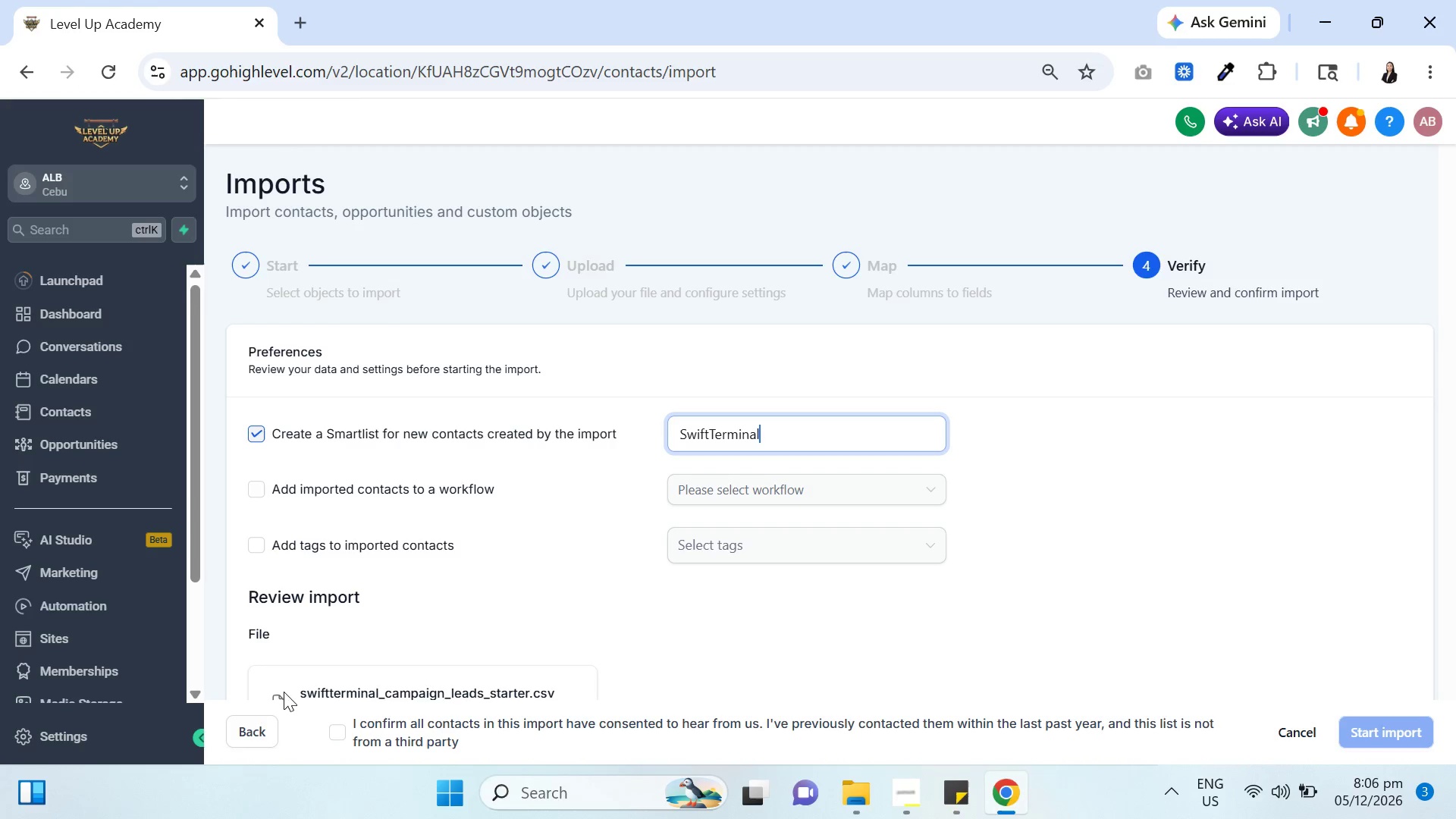 
left_click([767, 533])
 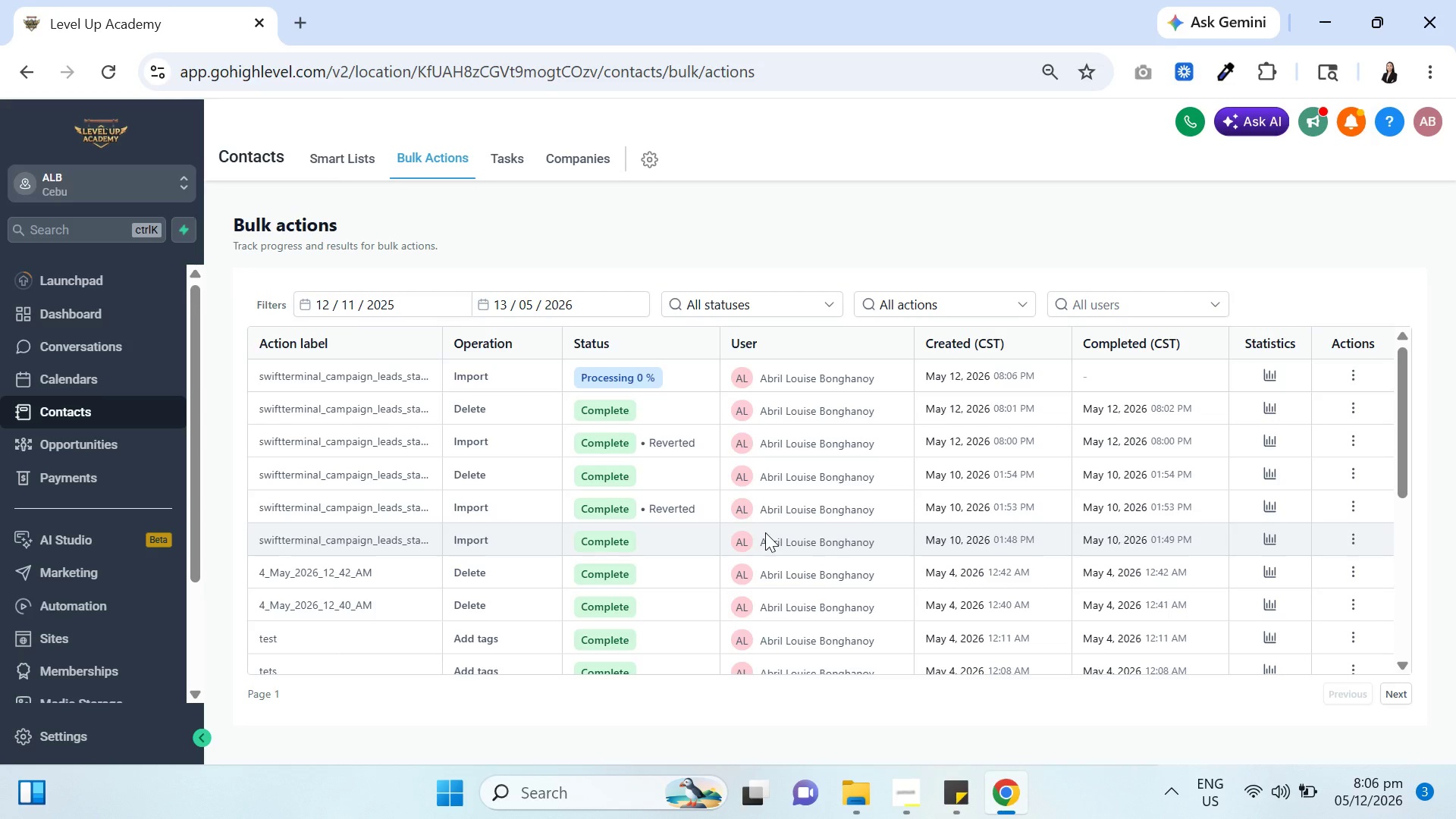 
scroll: coordinate [784, 533], scroll_direction: down, amount: 7.0
 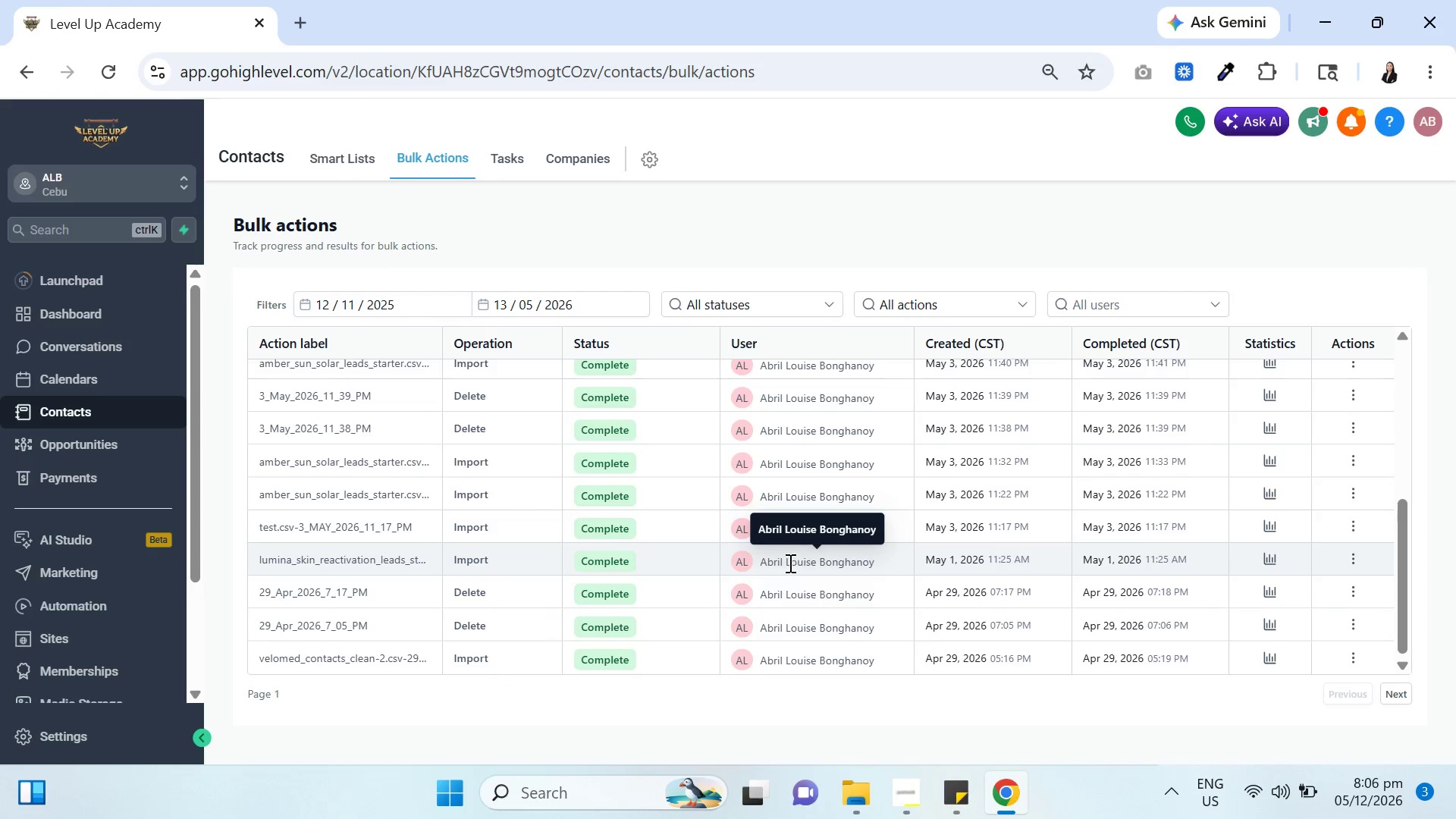 
scroll: coordinate [791, 548], scroll_direction: up, amount: 7.0
 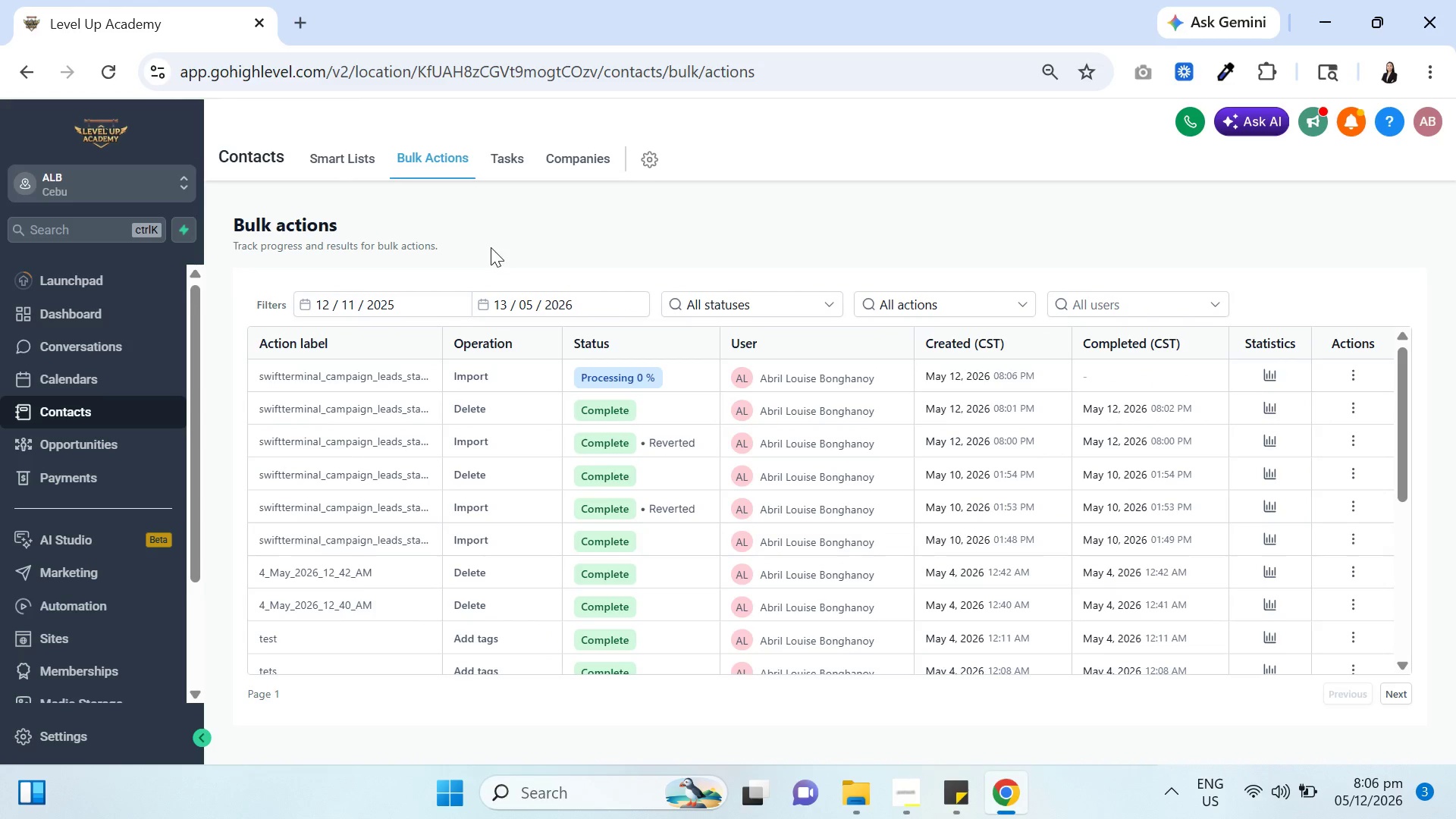 
left_click([510, 154])
 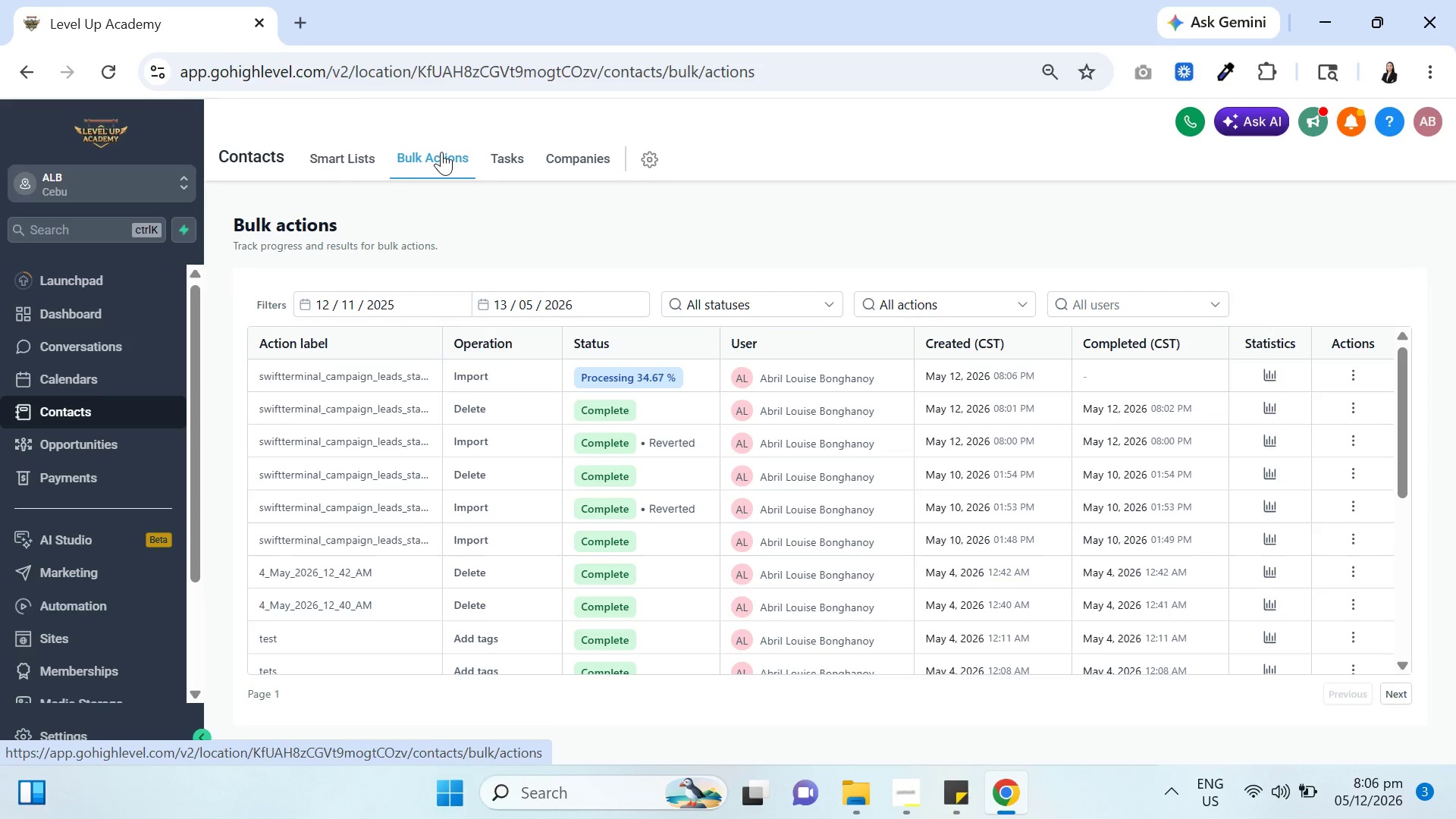 
wait(22.5)
 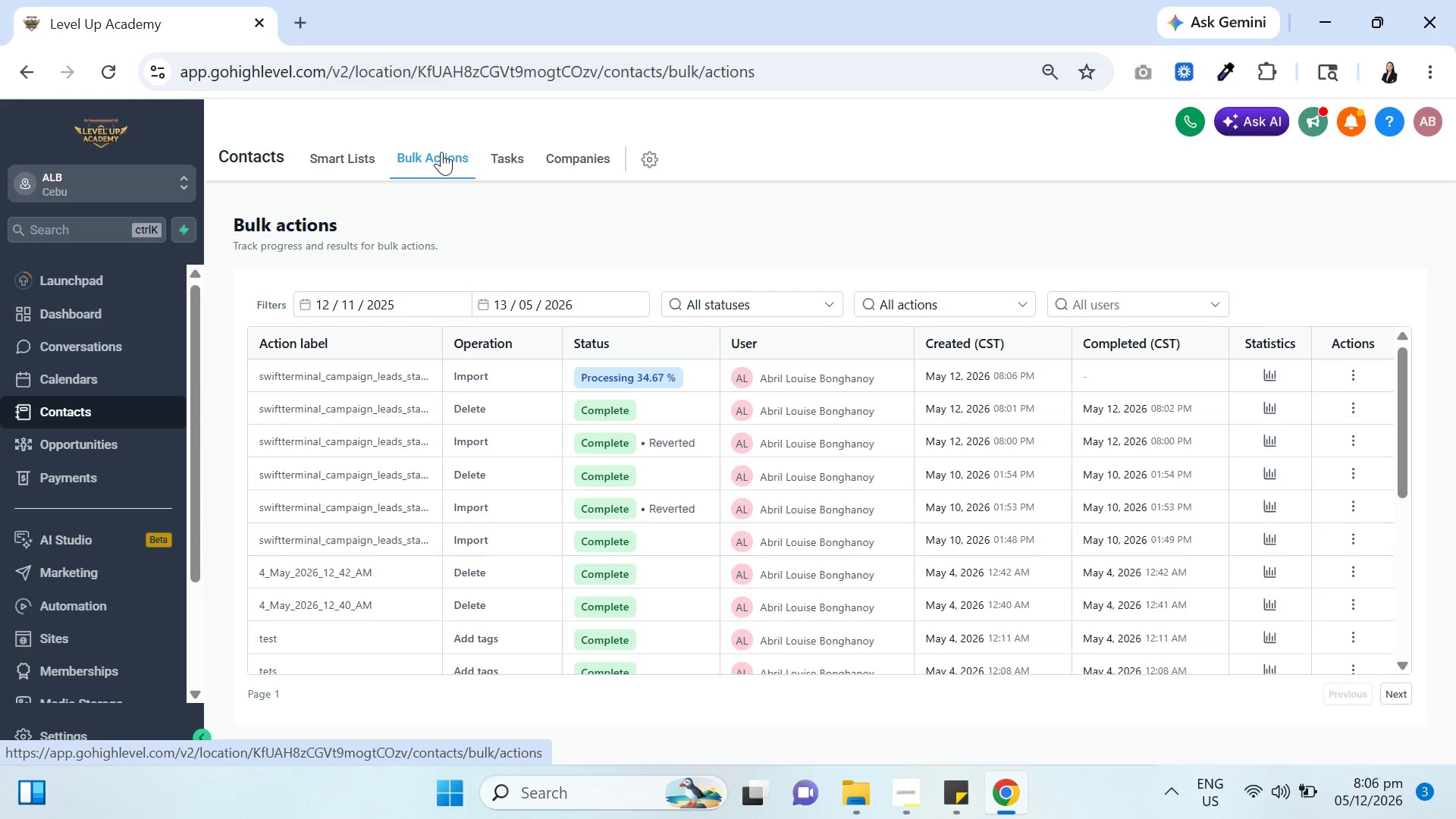 
left_click([423, 154])
 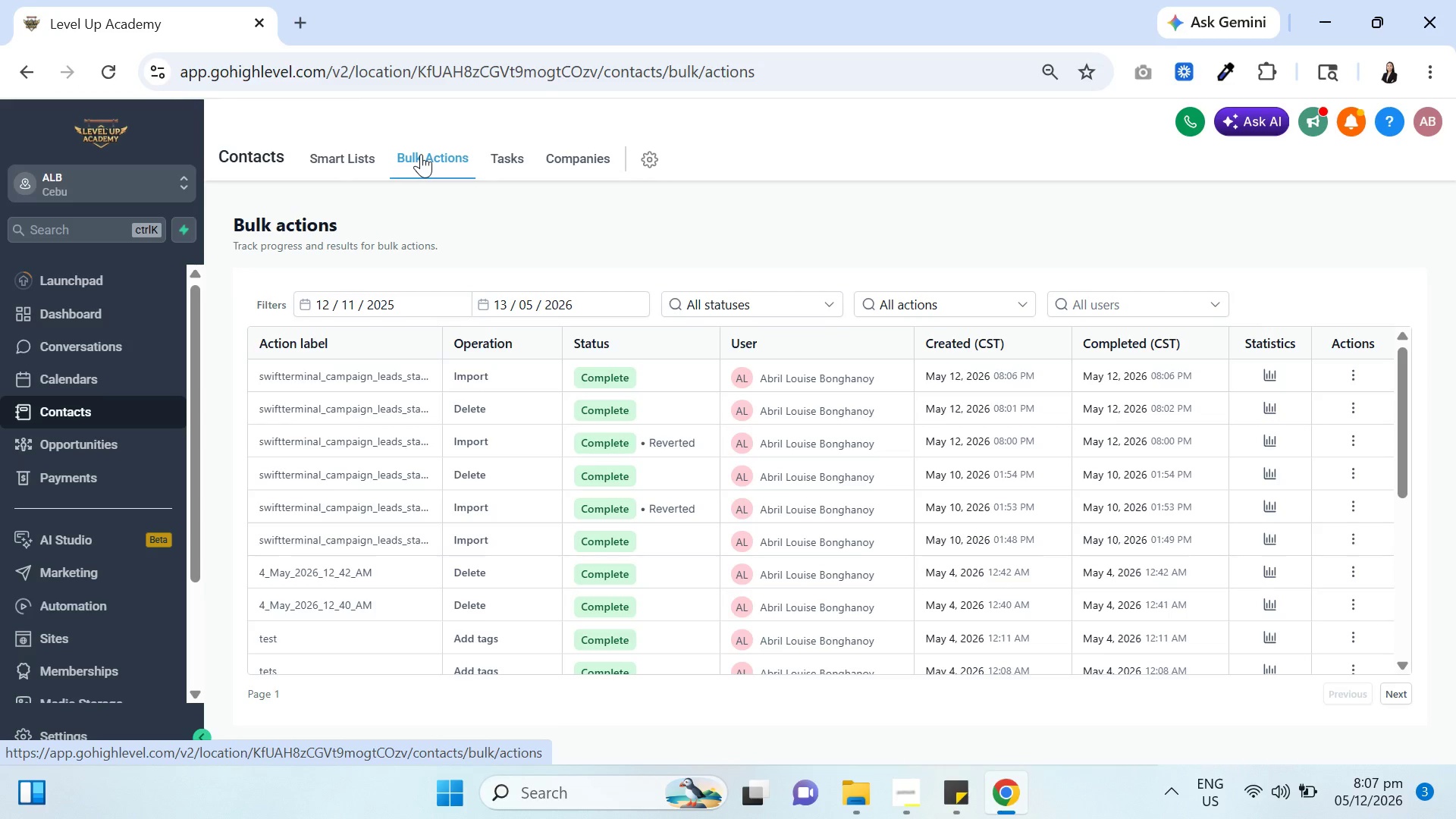 
wait(59.61)
 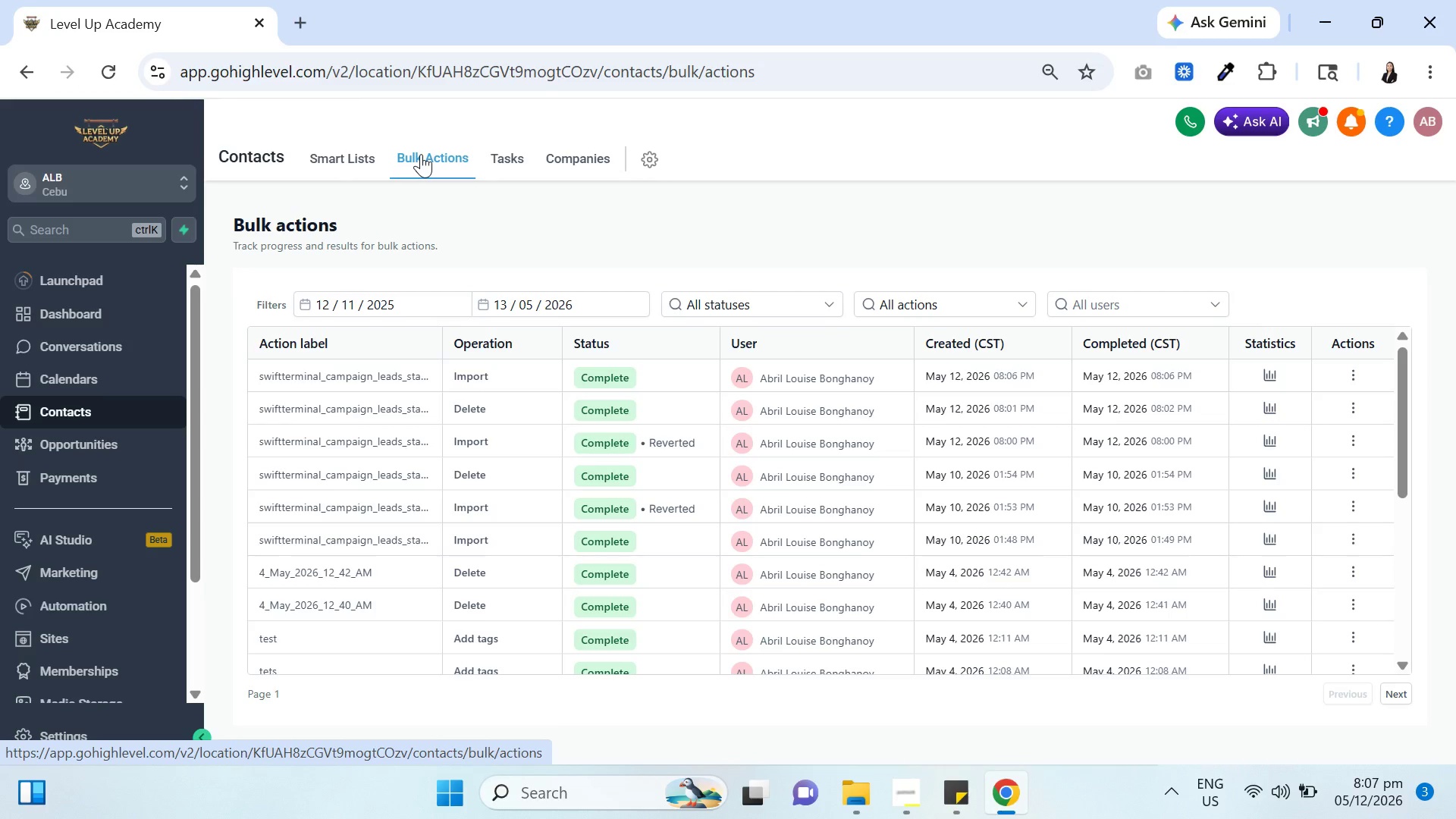 
scroll: coordinate [643, 508], scroll_direction: down, amount: 14.0
 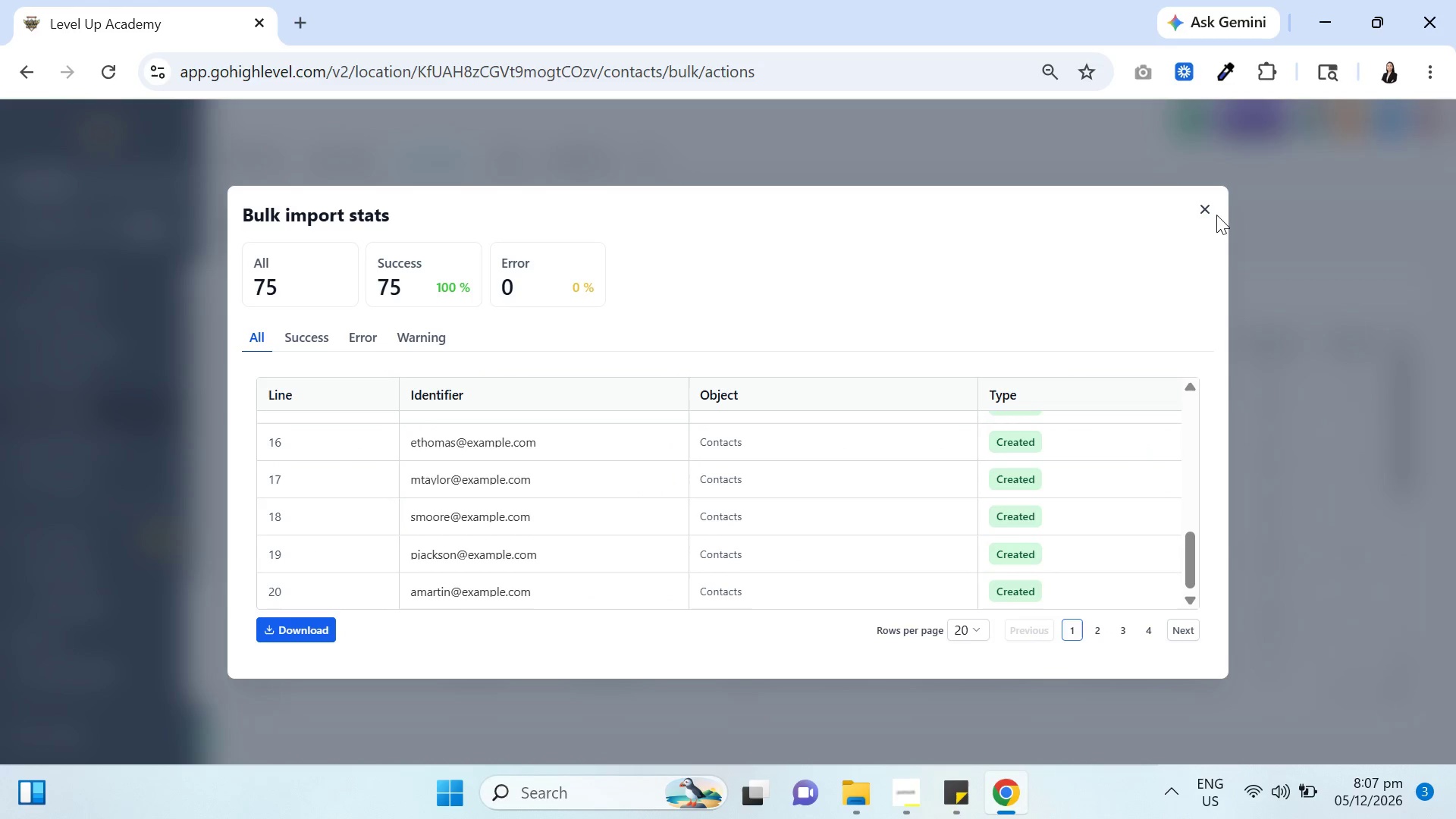 
left_click([1208, 204])
 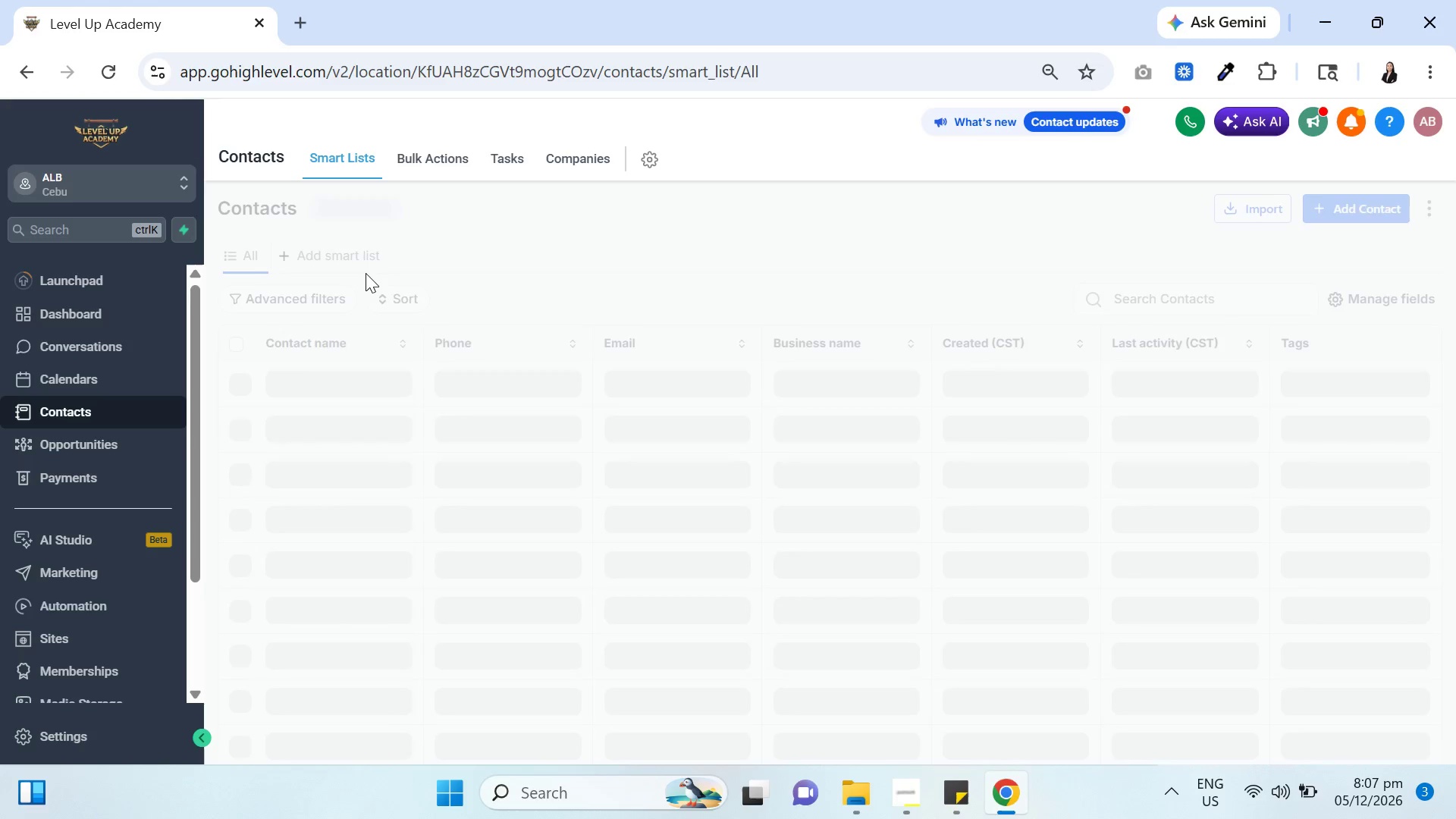 
wait(6.77)
 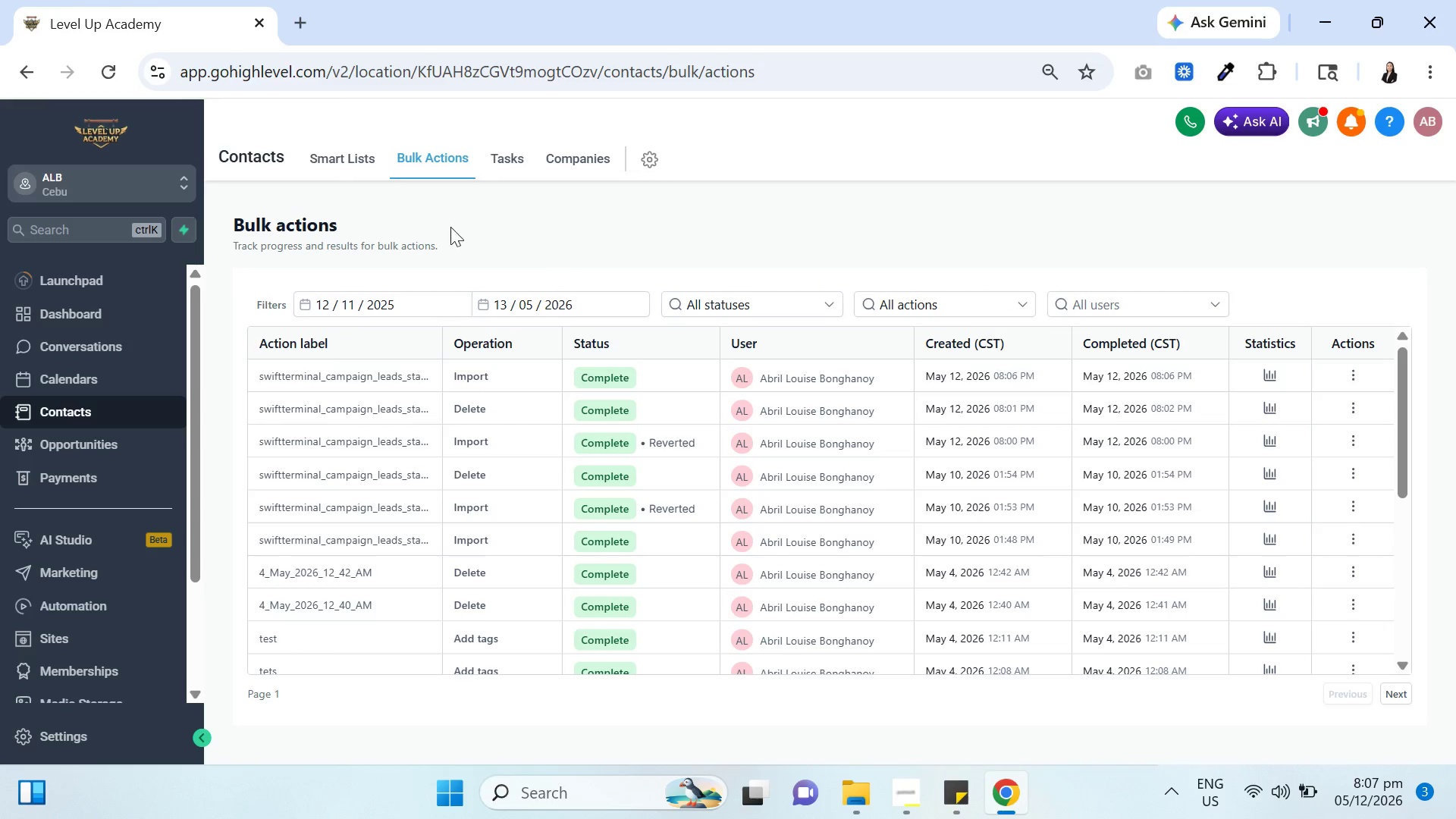 
scroll: coordinate [660, 491], scroll_direction: down, amount: 1.0
 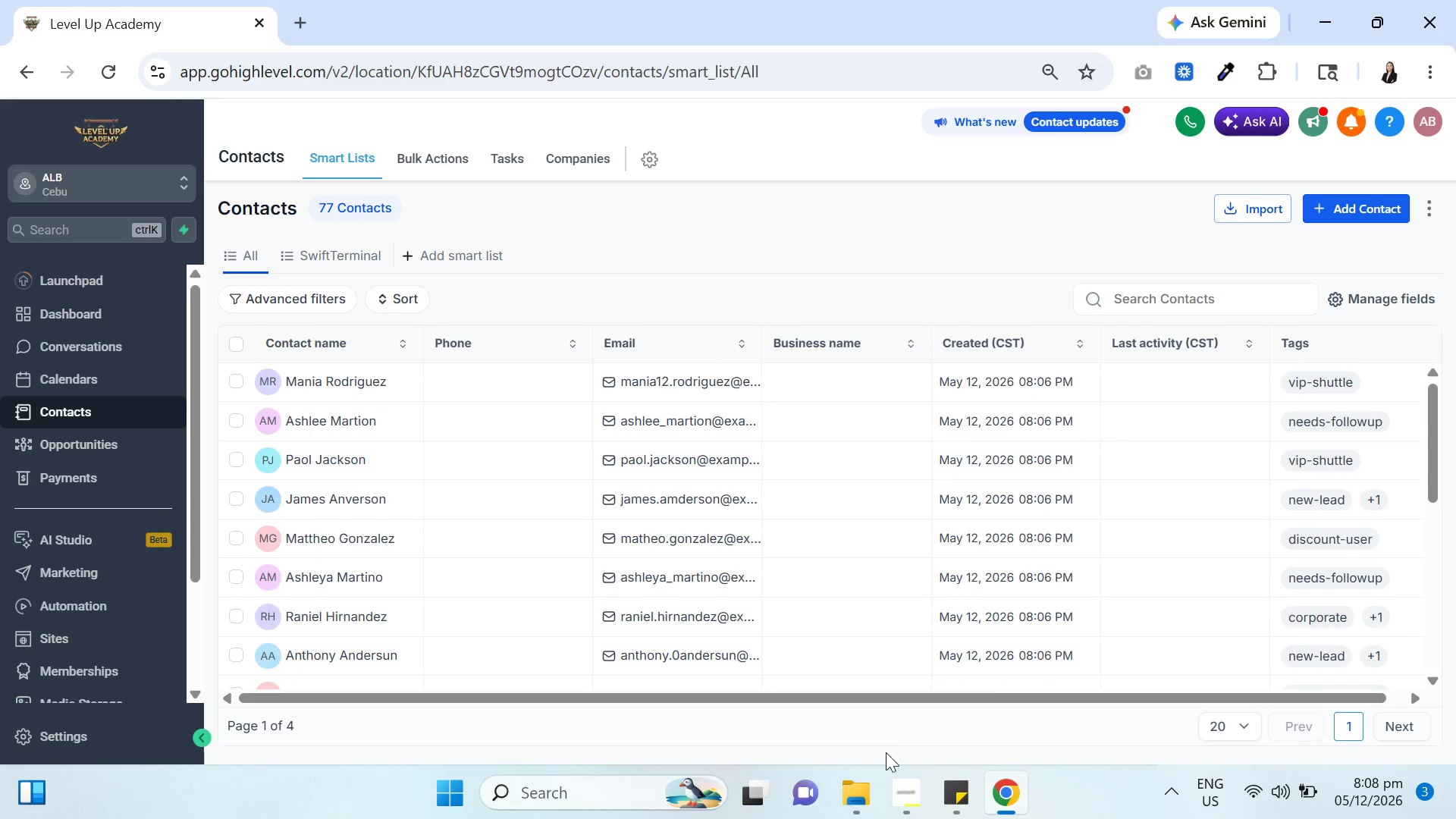 
left_click([919, 789])